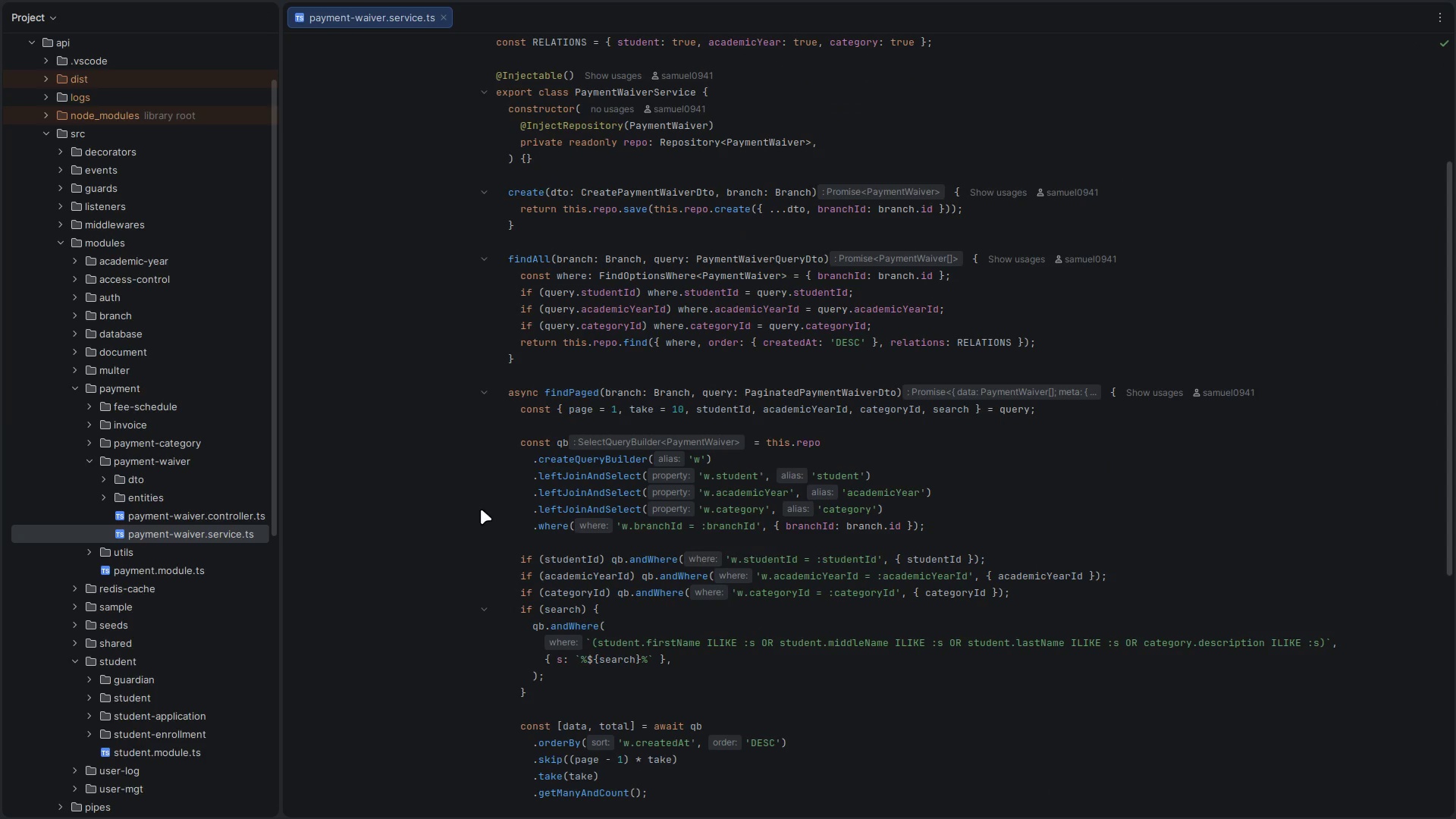 
scroll: coordinate [480, 510], scroll_direction: down, amount: 12.0
 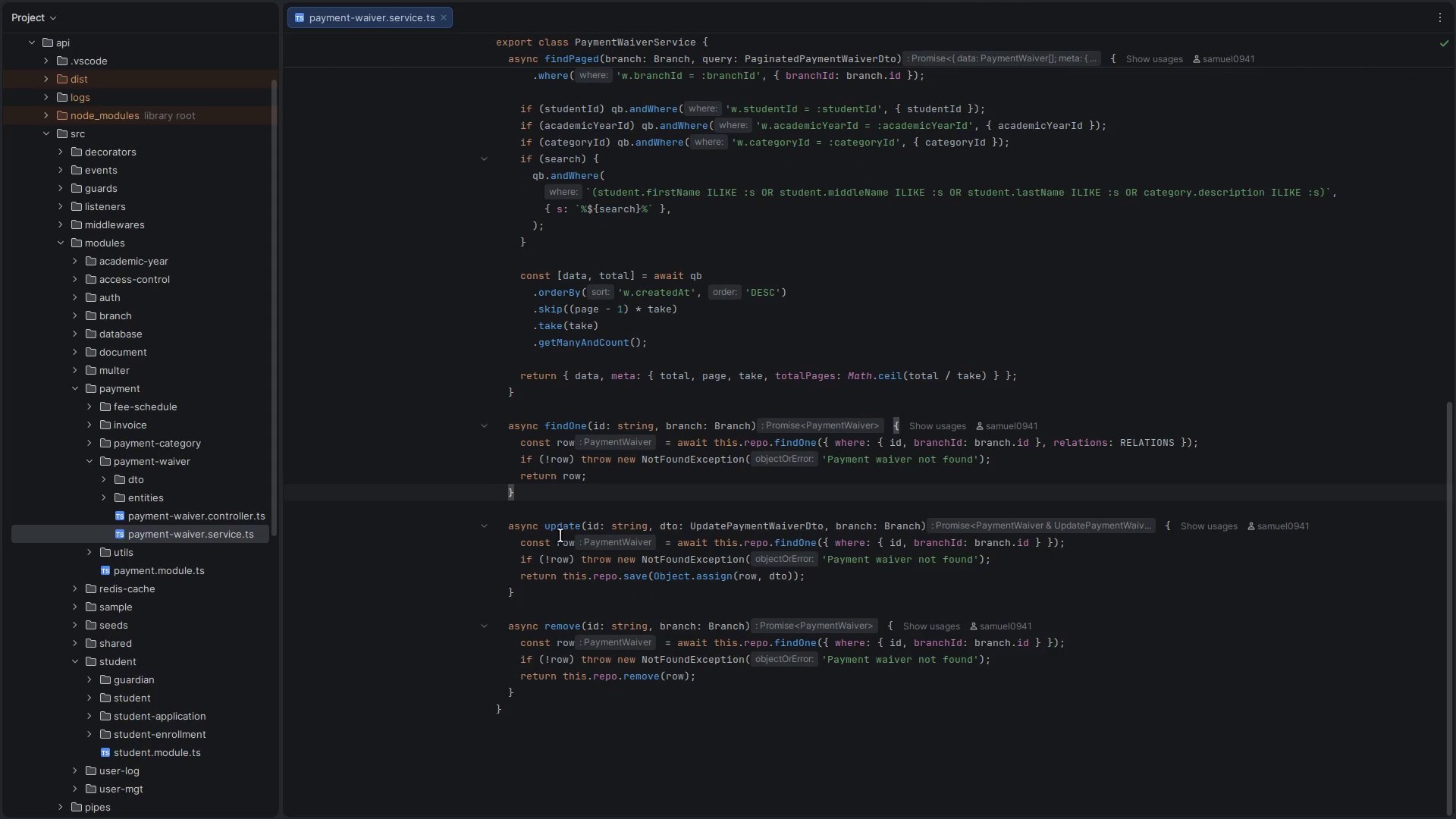 
double_click([560, 532])
 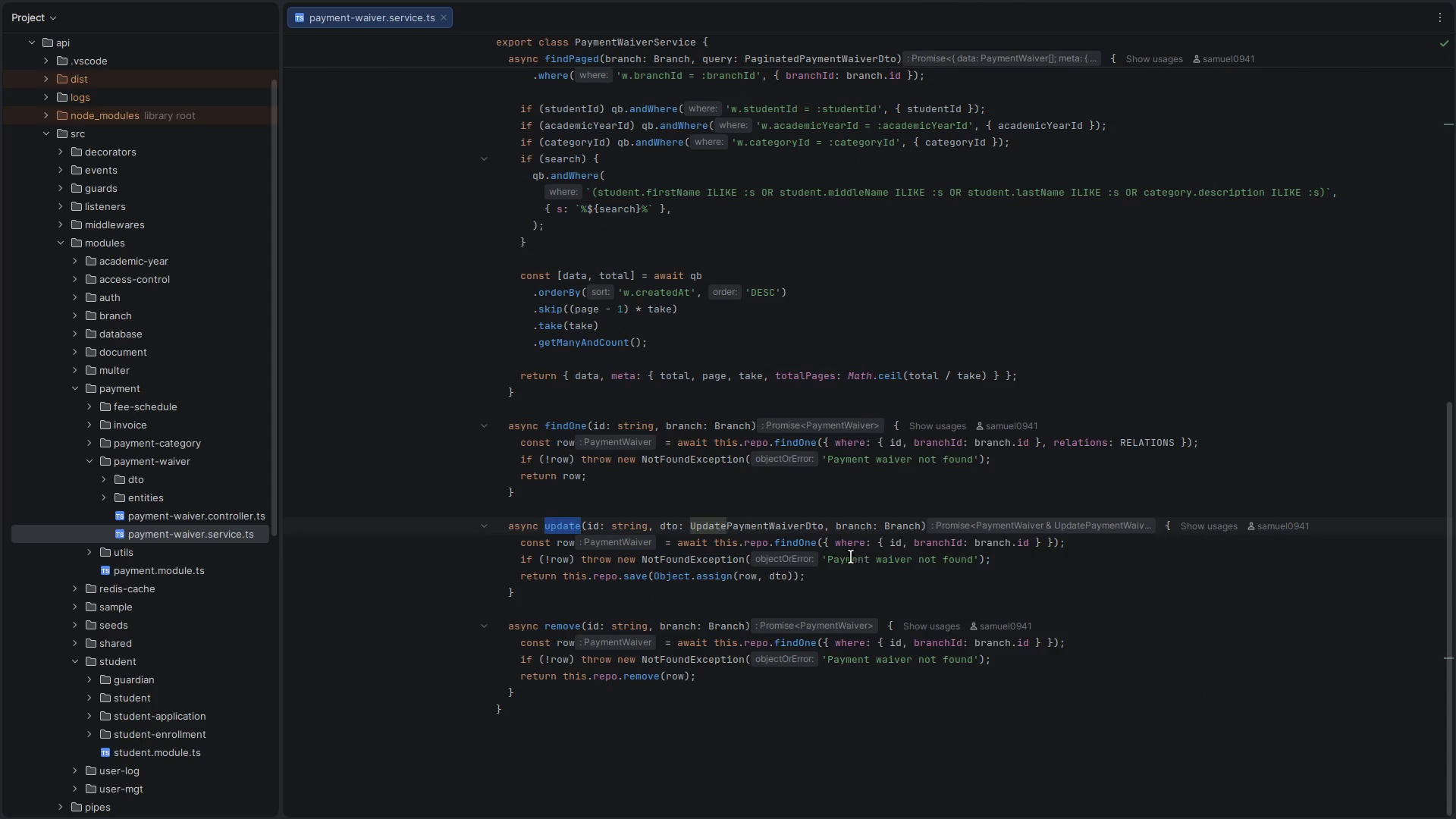 
left_click_drag(start_coordinate=[829, 561], to_coordinate=[1016, 560])
 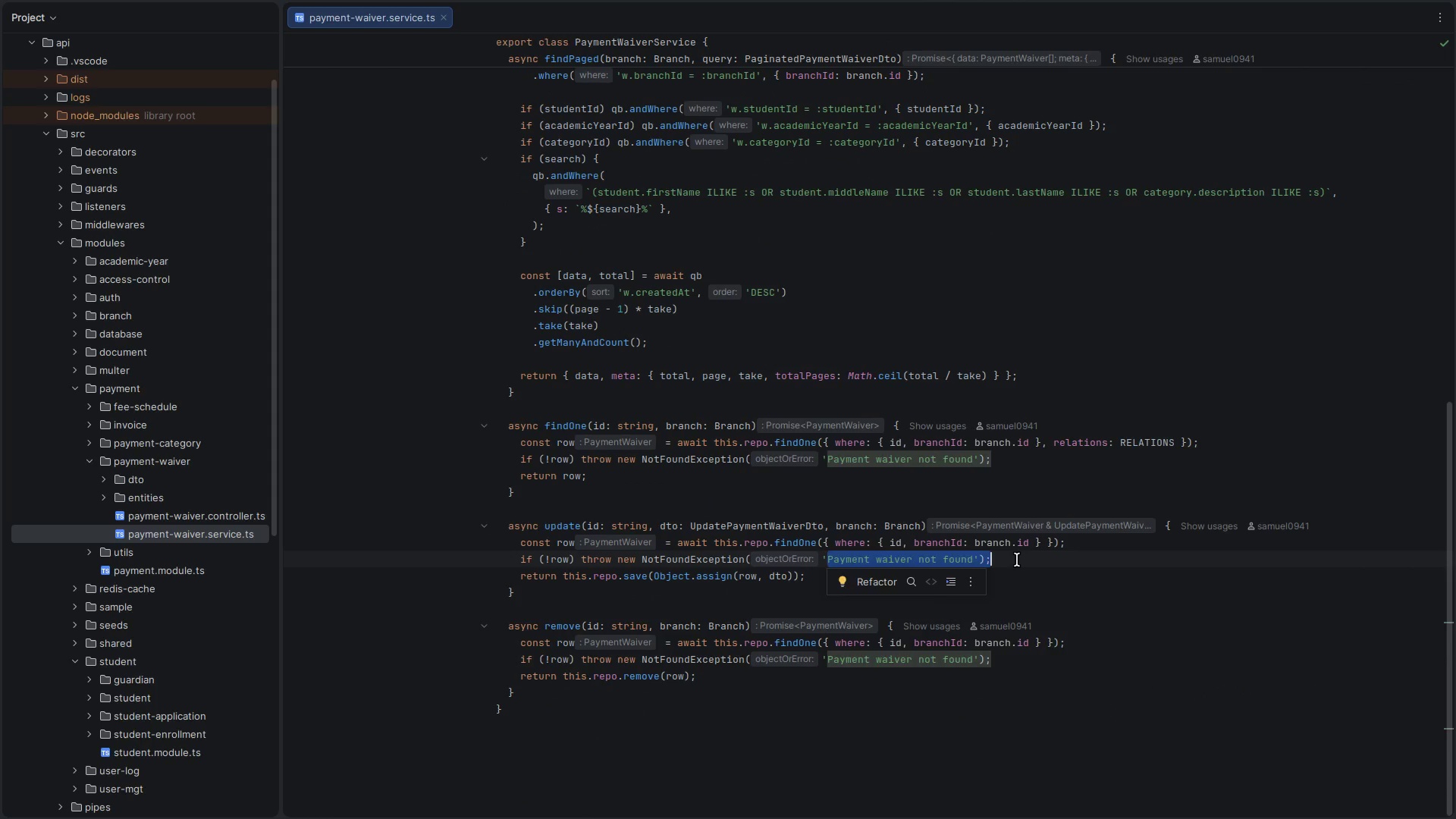 
left_click([1017, 560])
 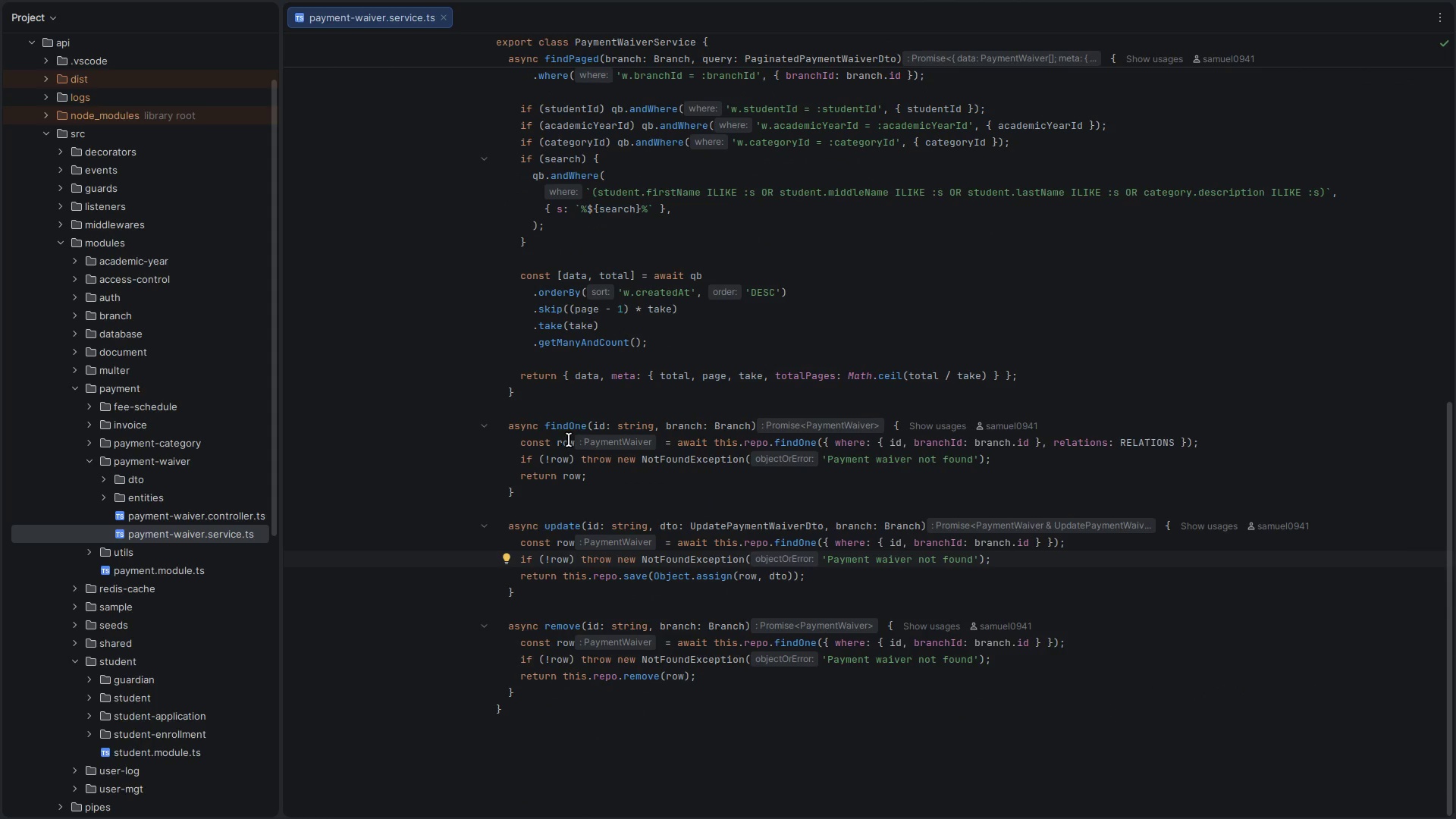 
double_click([570, 422])
 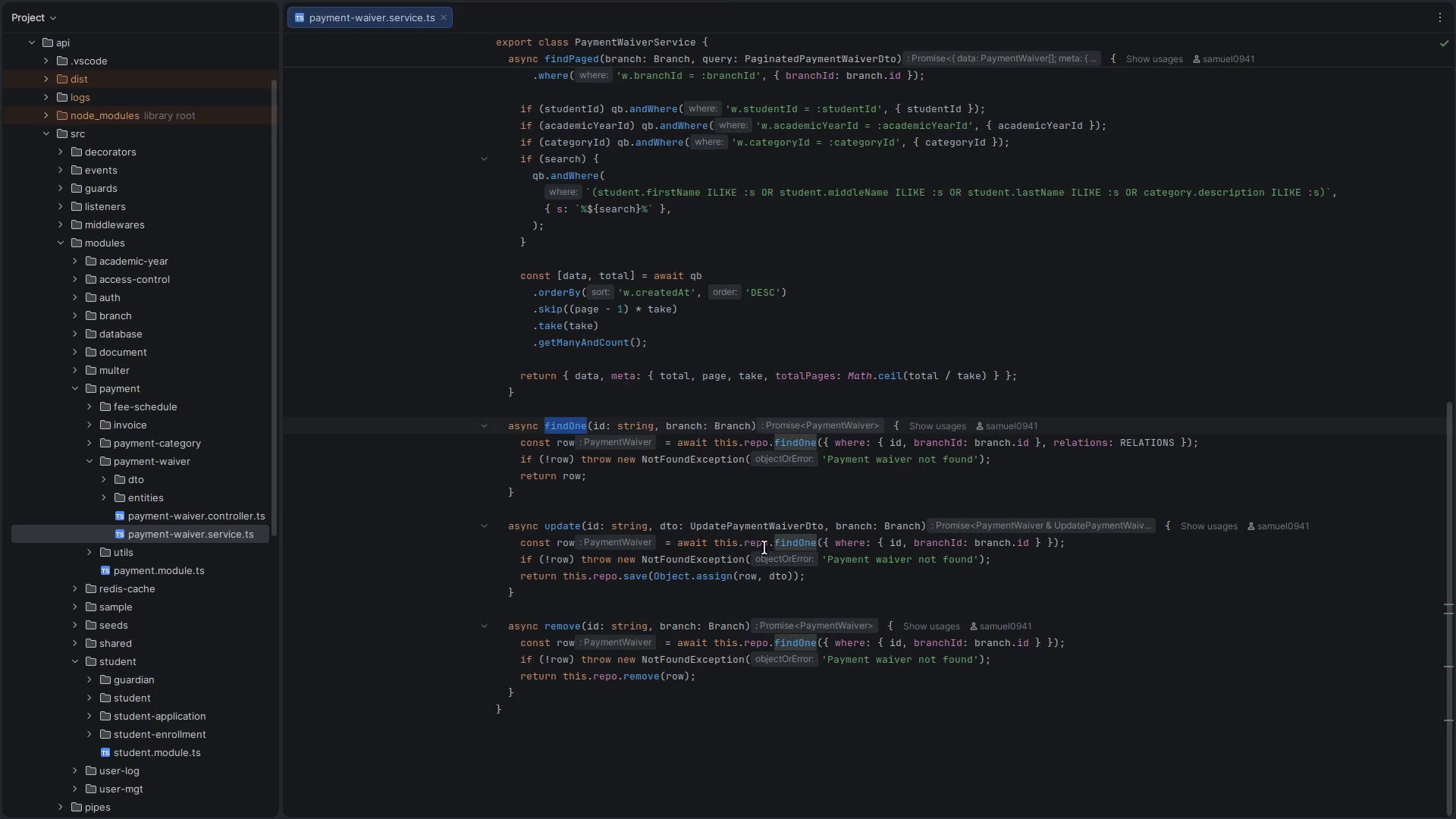 
wait(5.32)
 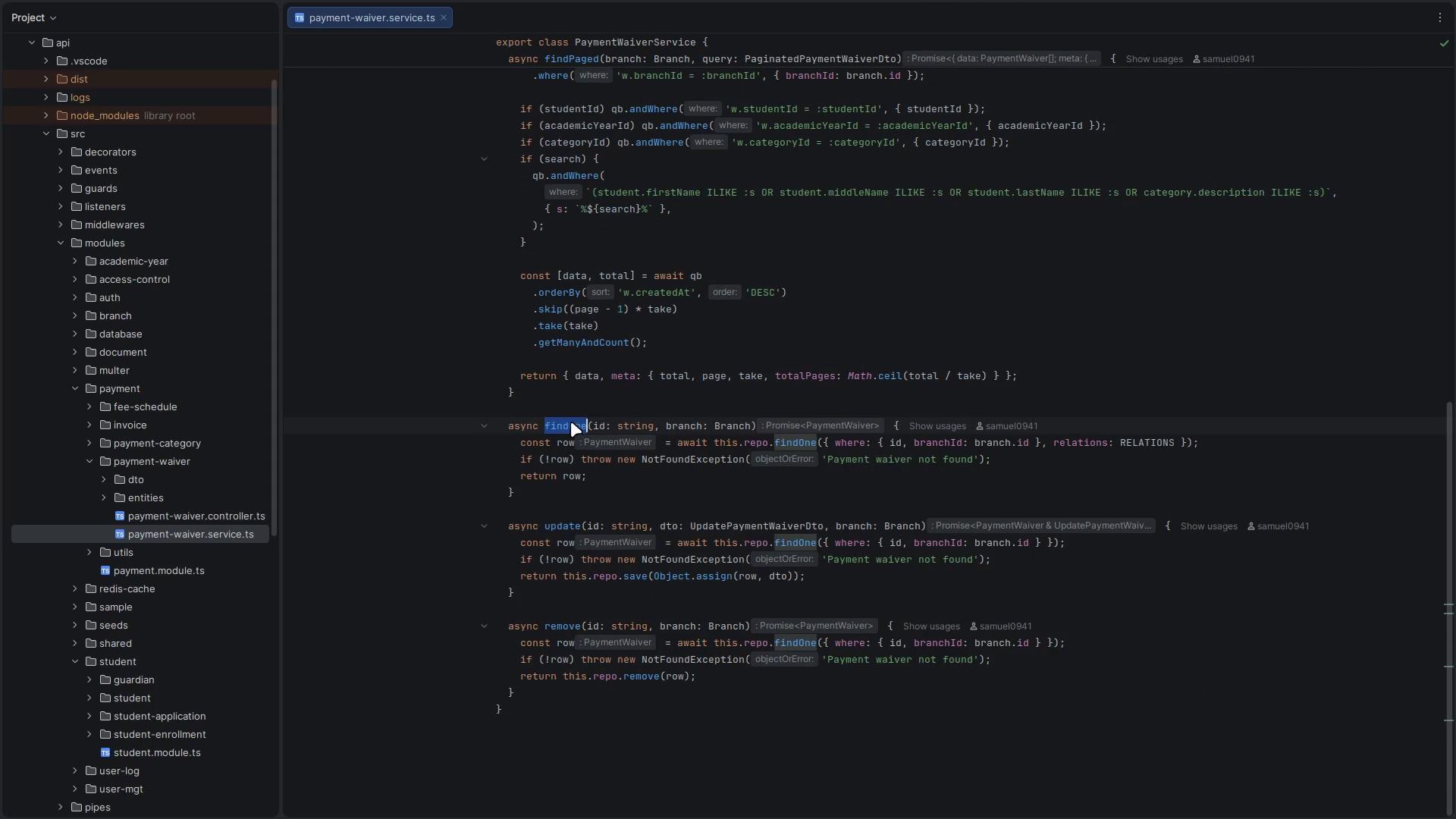 
left_click_drag(start_coordinate=[519, 447], to_coordinate=[868, 479])
 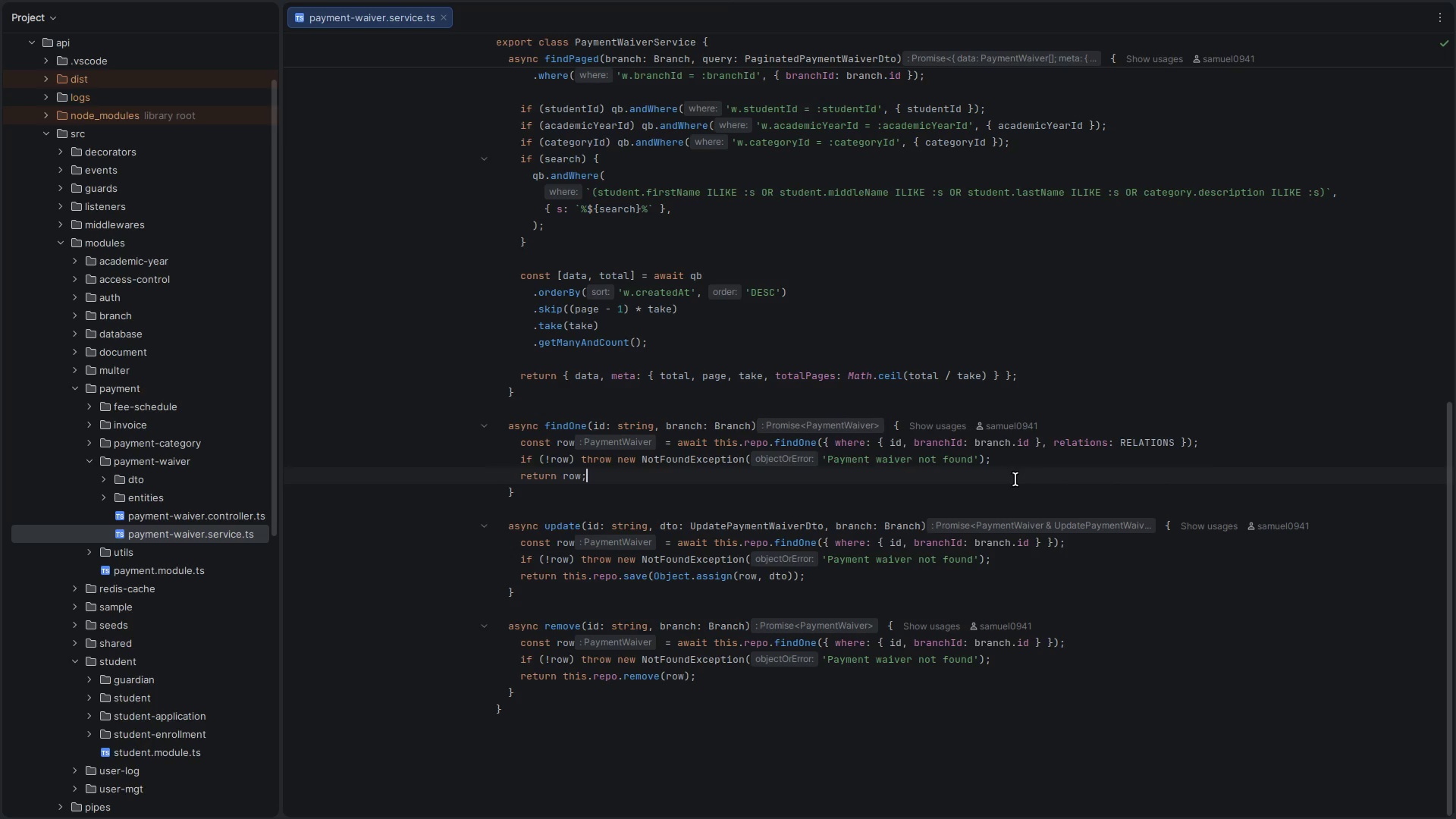 
left_click_drag(start_coordinate=[1014, 480], to_coordinate=[1038, 463])
 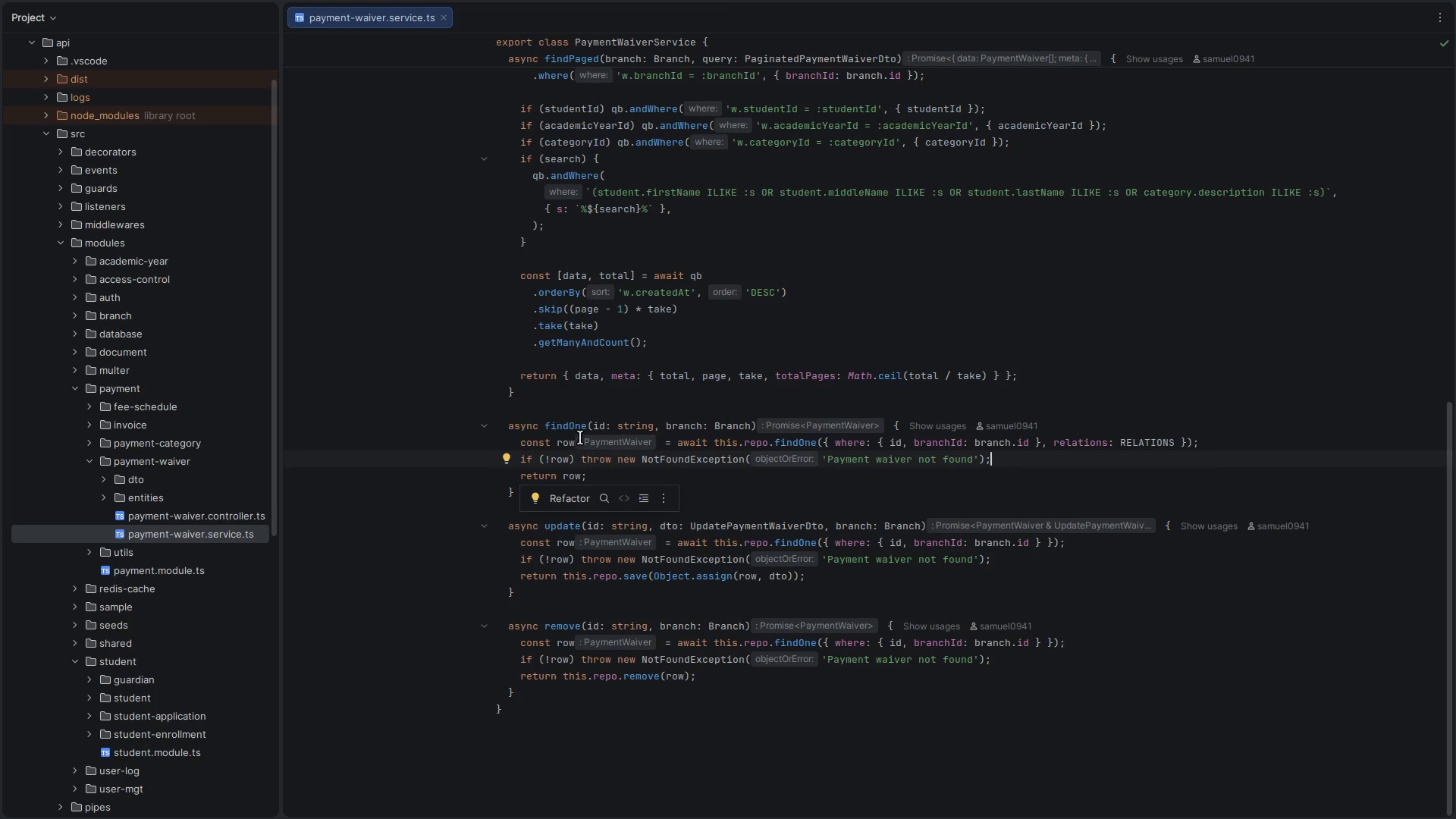 
double_click([566, 424])
 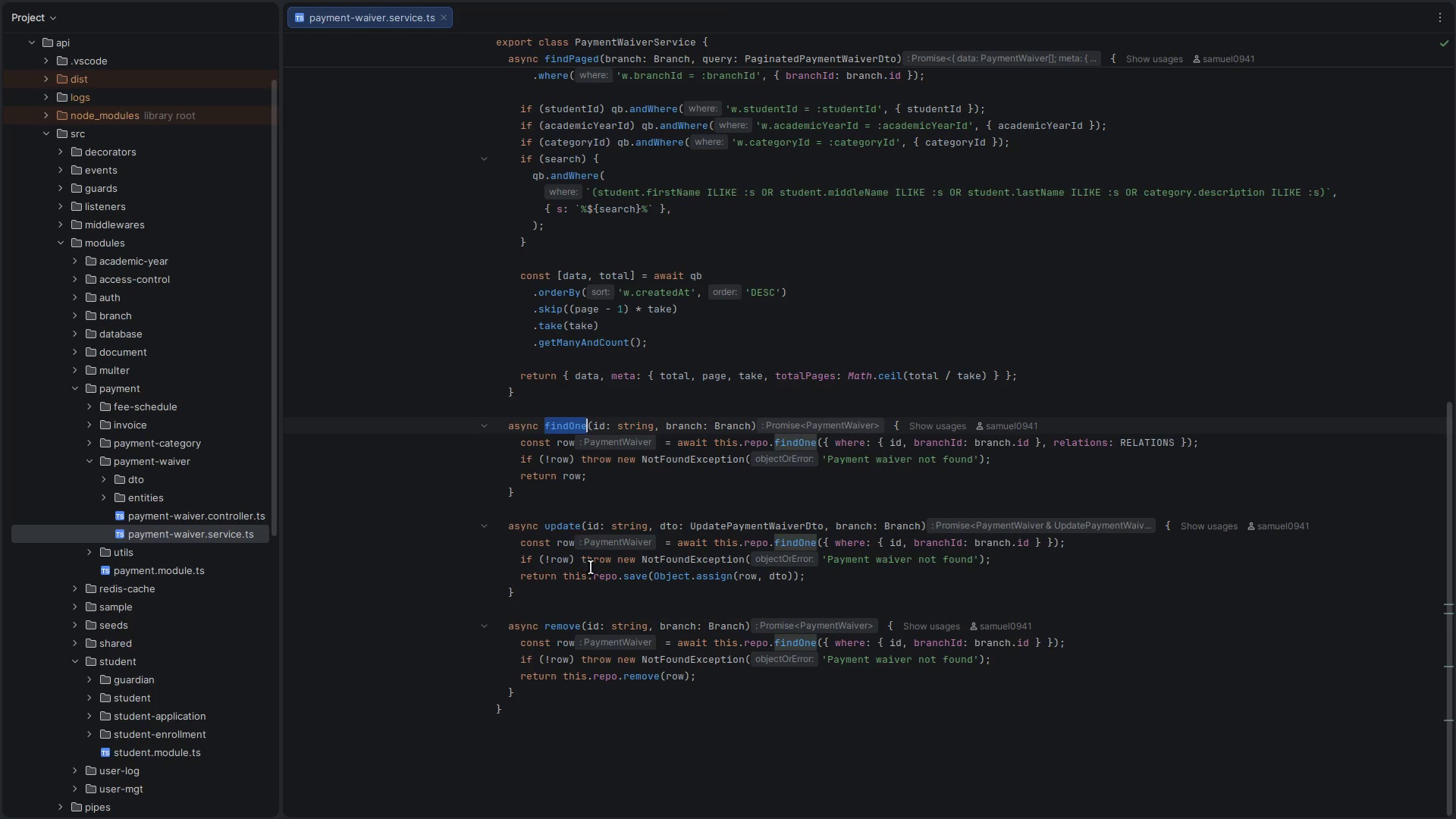 
key(Control+C)
 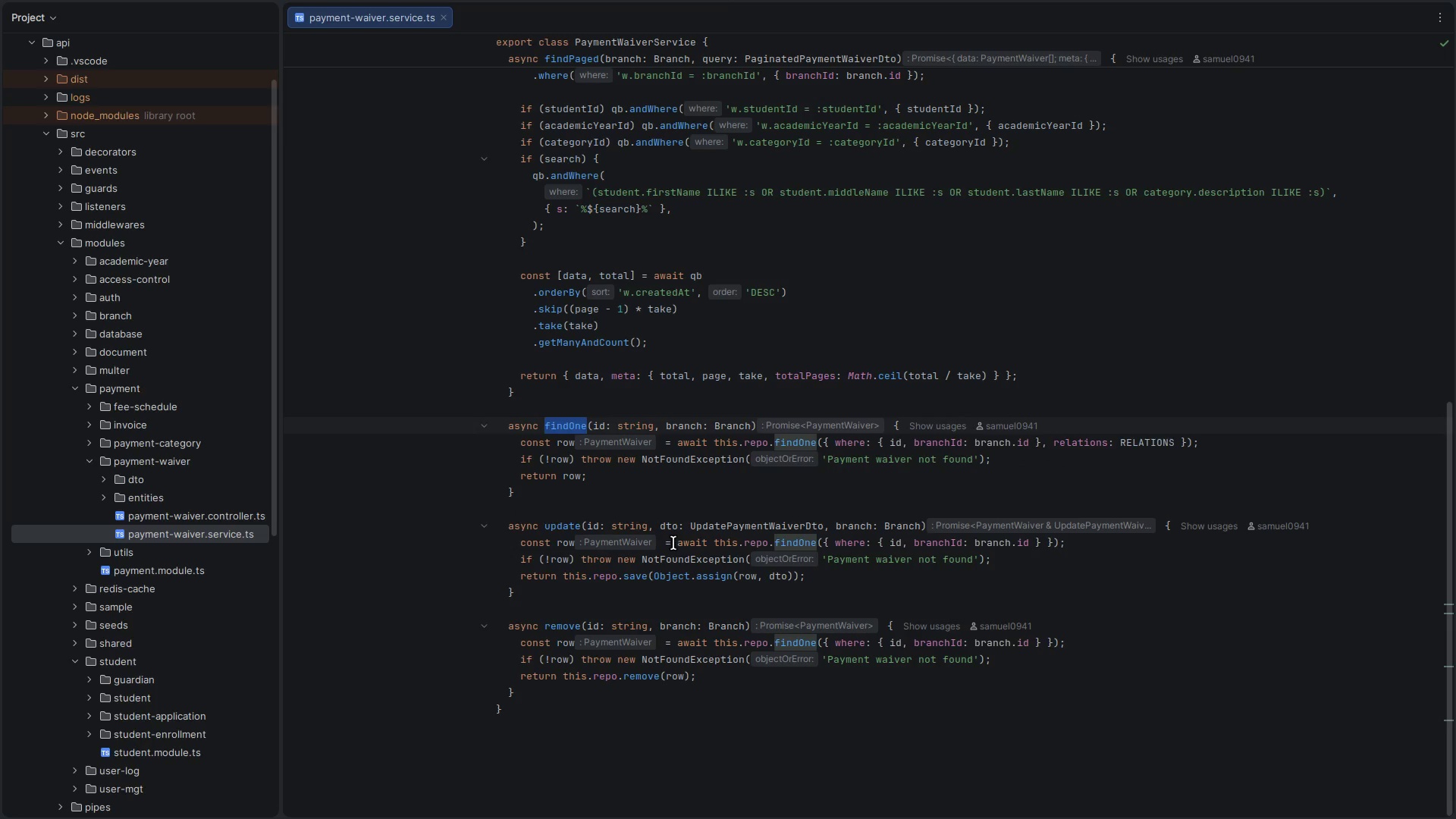 
left_click([680, 541])
 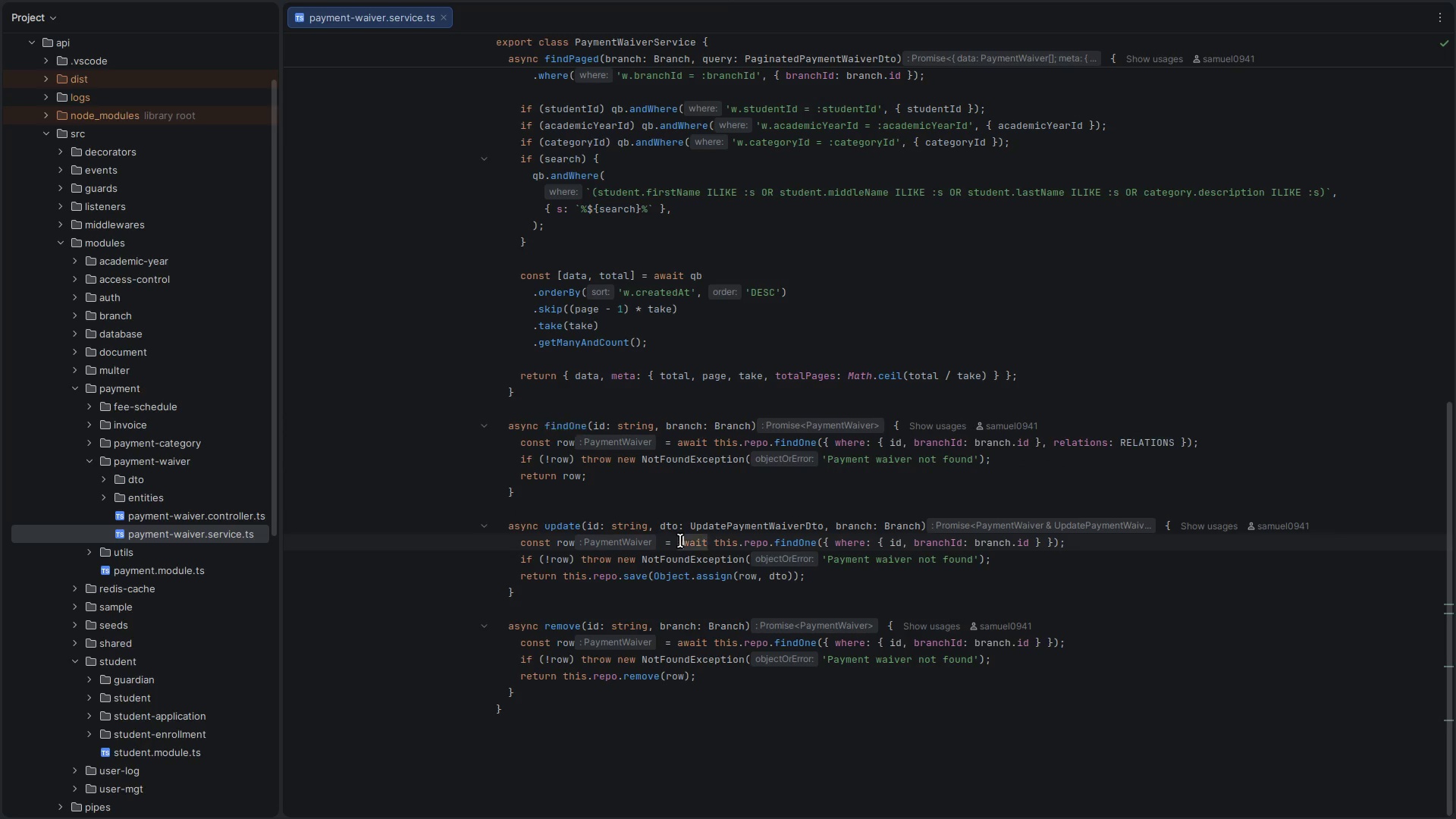 
left_click_drag(start_coordinate=[680, 541], to_coordinate=[1097, 544])
 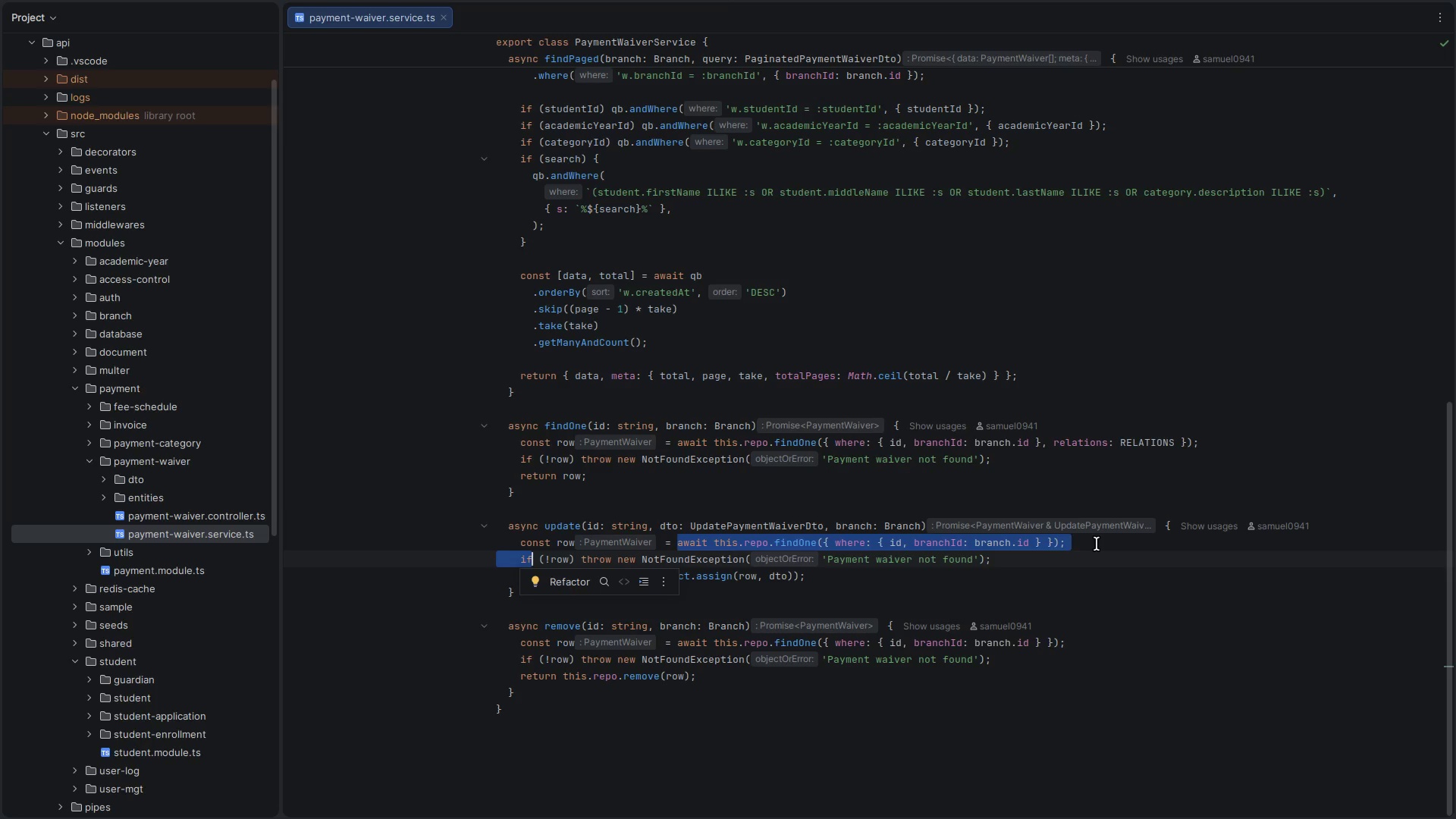 
type(this.)
 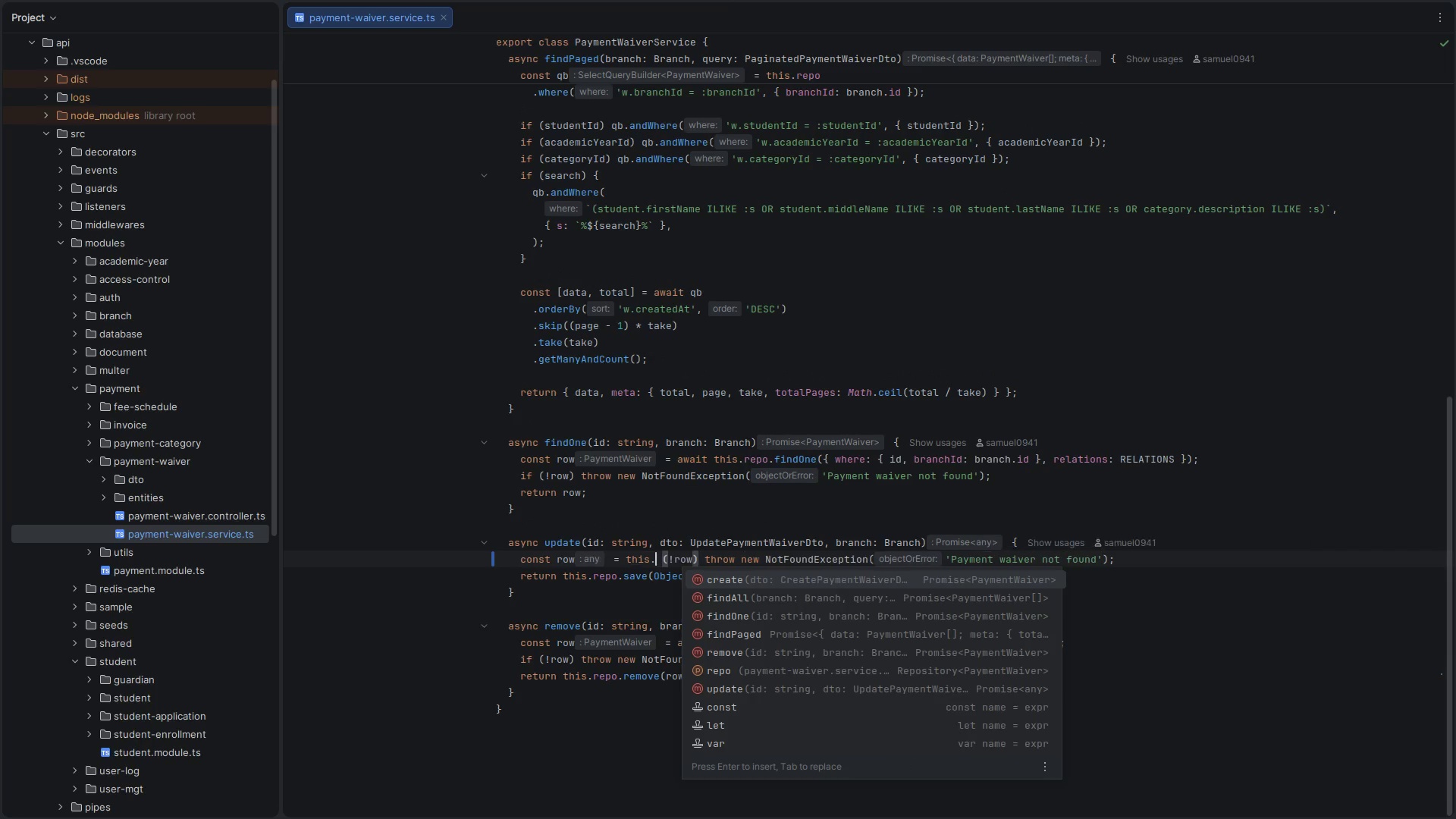 
key(Control+V)
 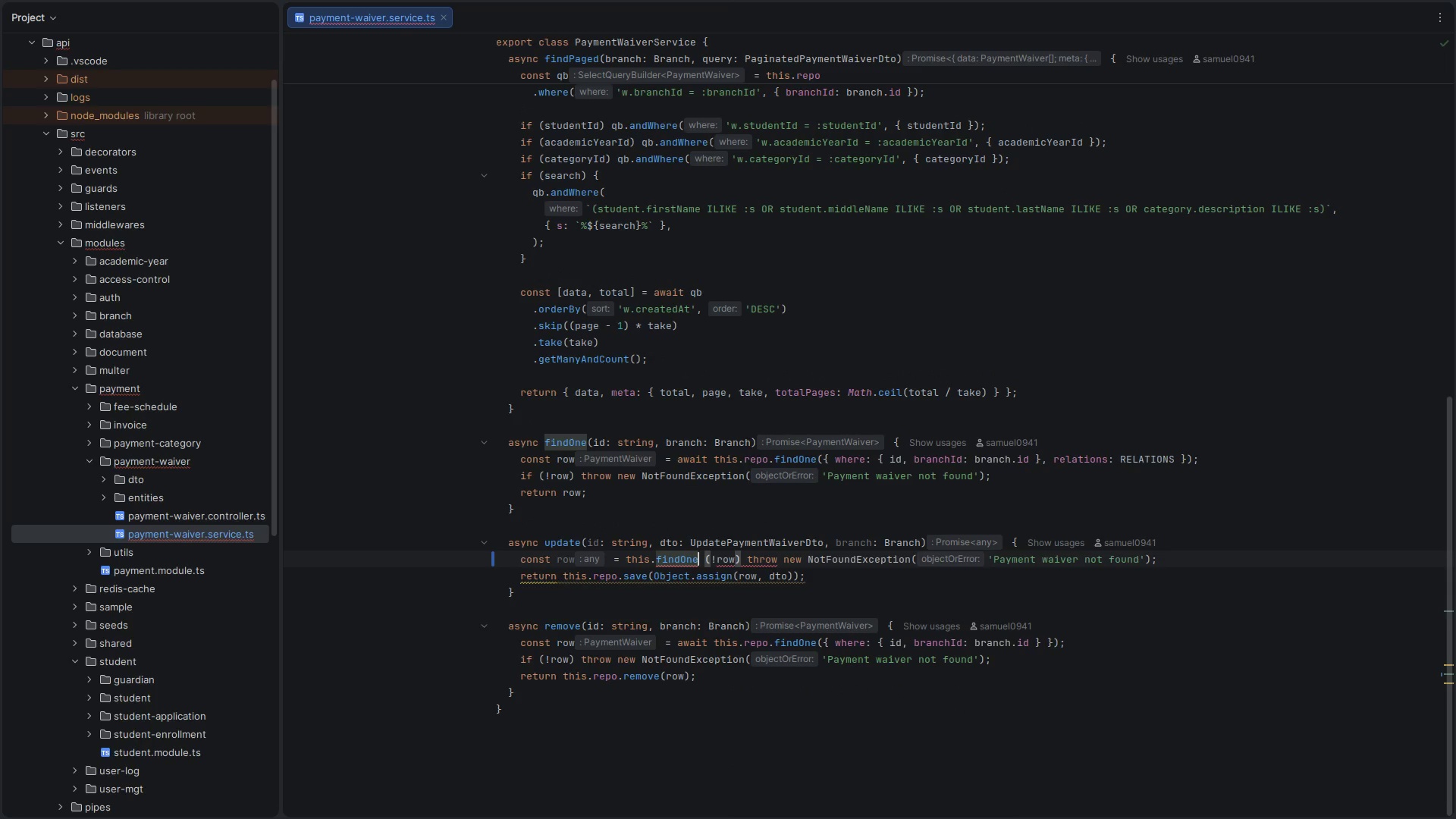 
key(Control+Z)
 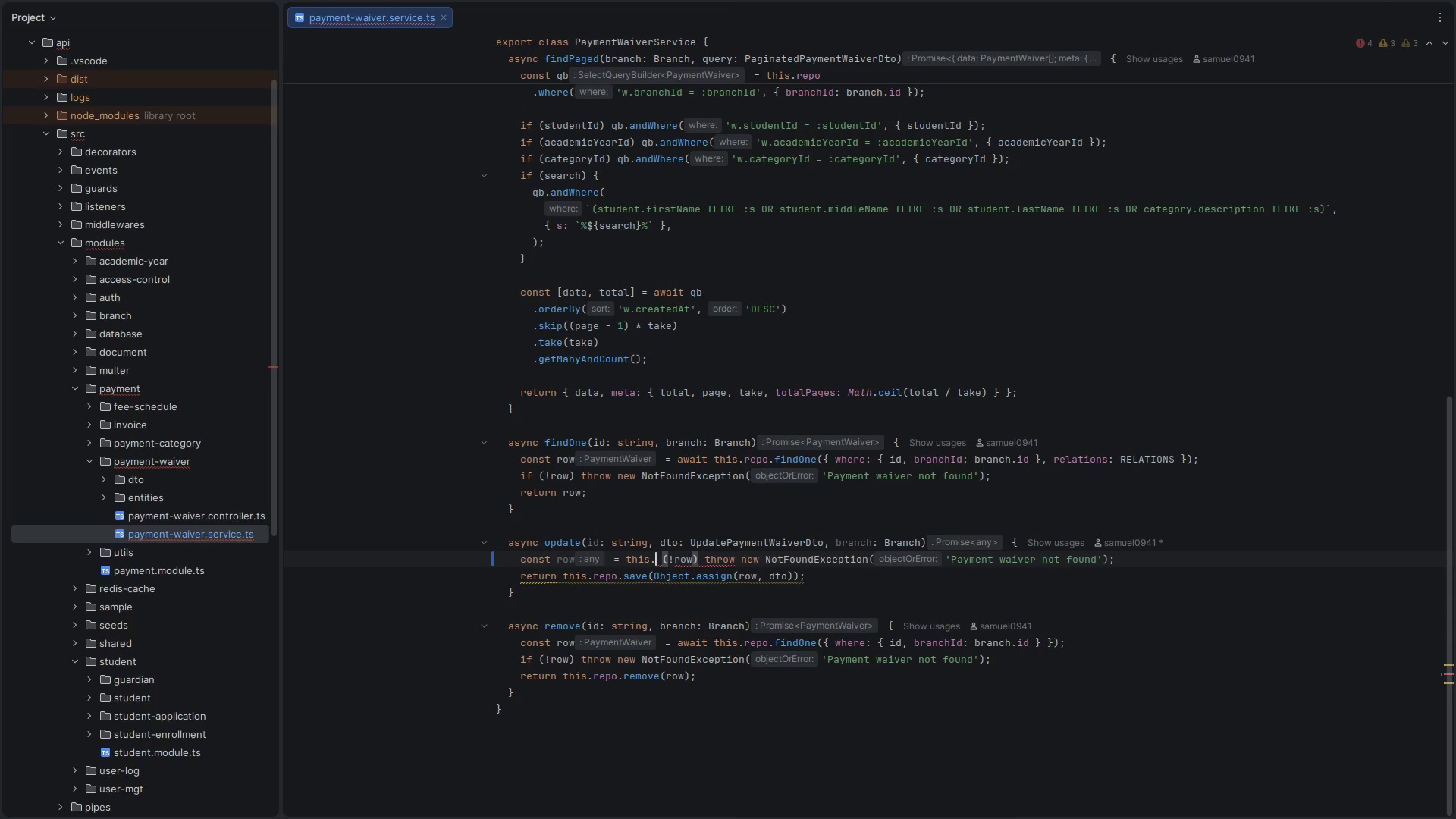 
key(Control+Z)
 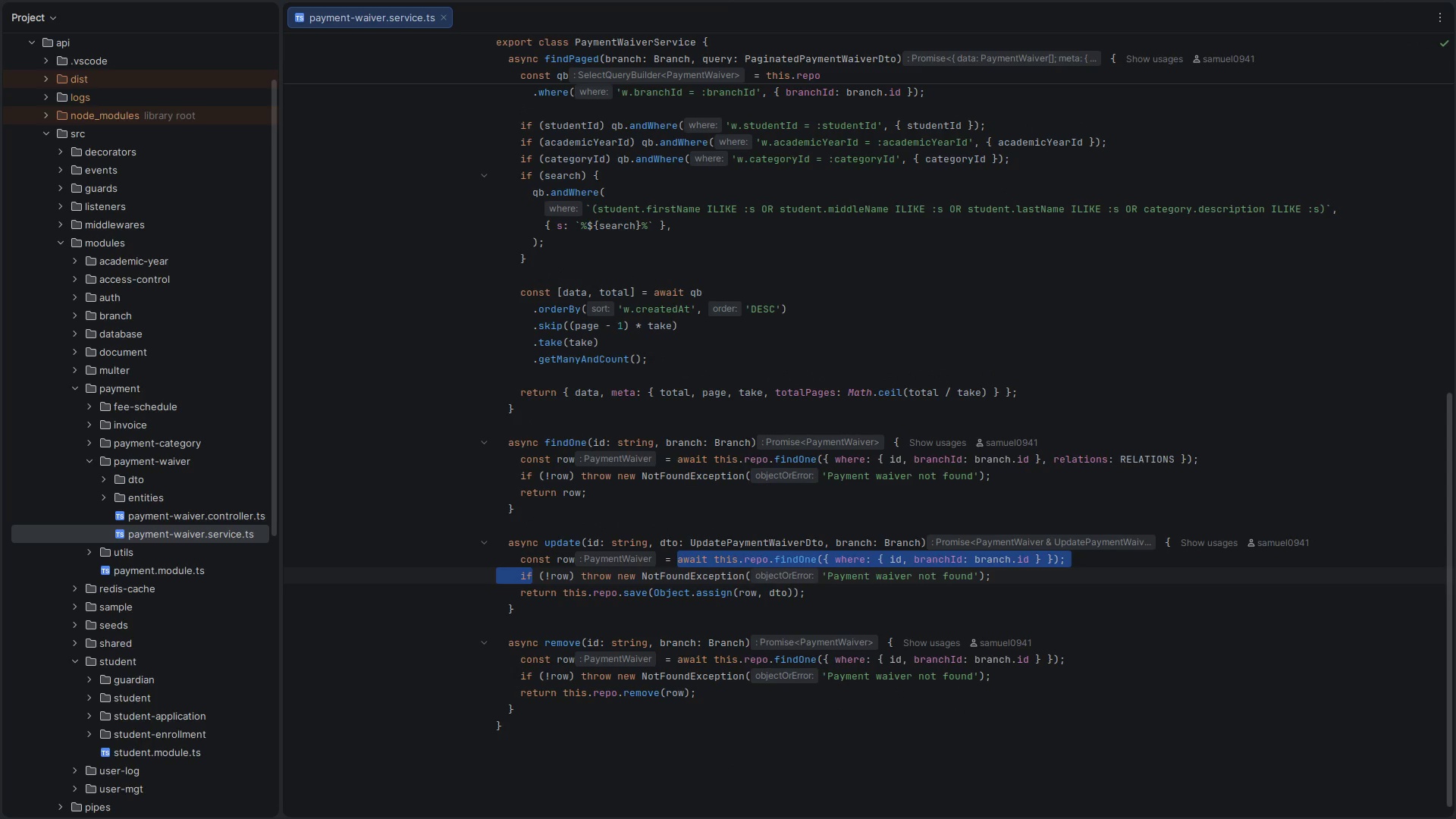 
left_click([1082, 578])
 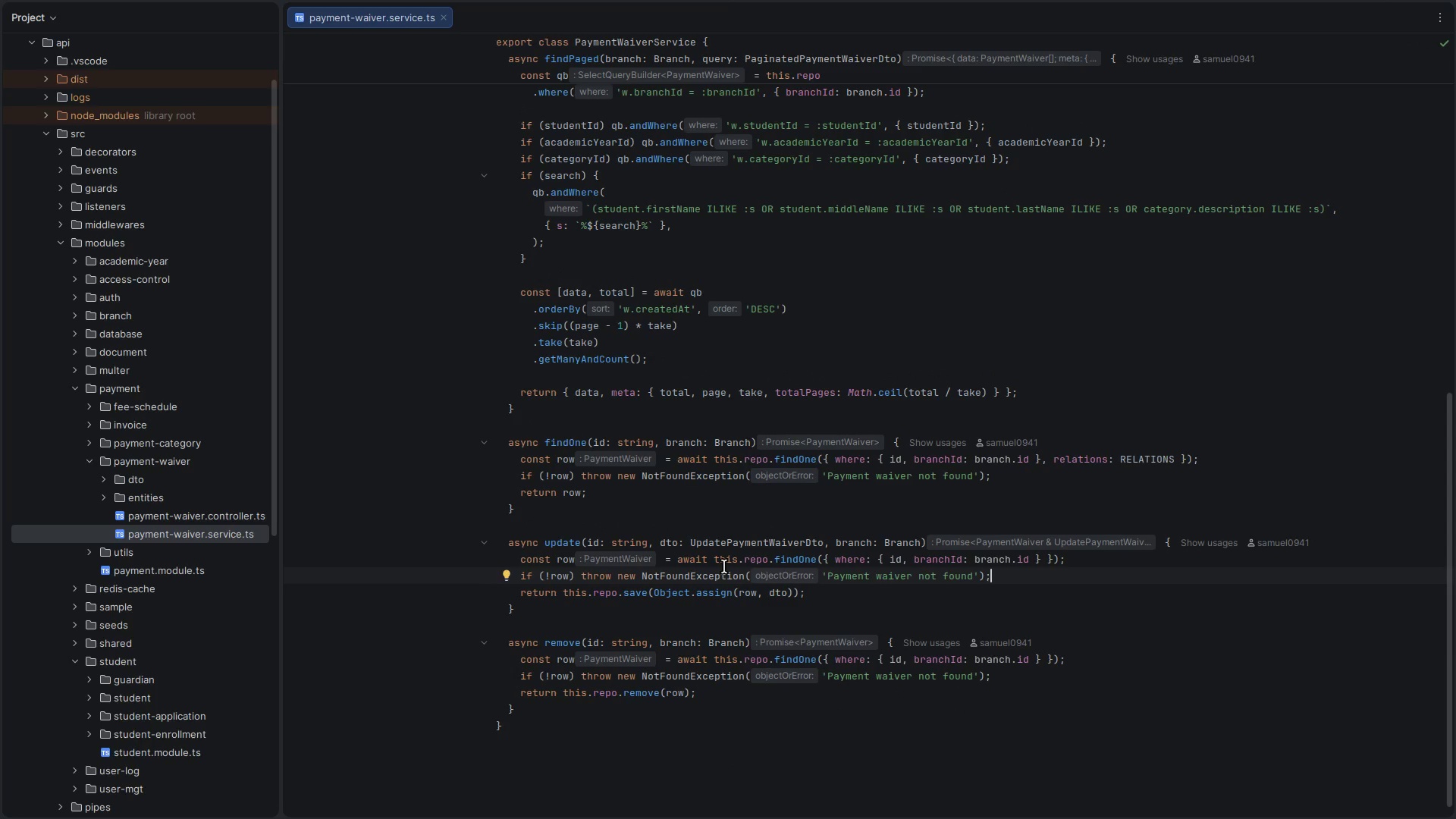 
left_click_drag(start_coordinate=[743, 557], to_coordinate=[906, 557])
 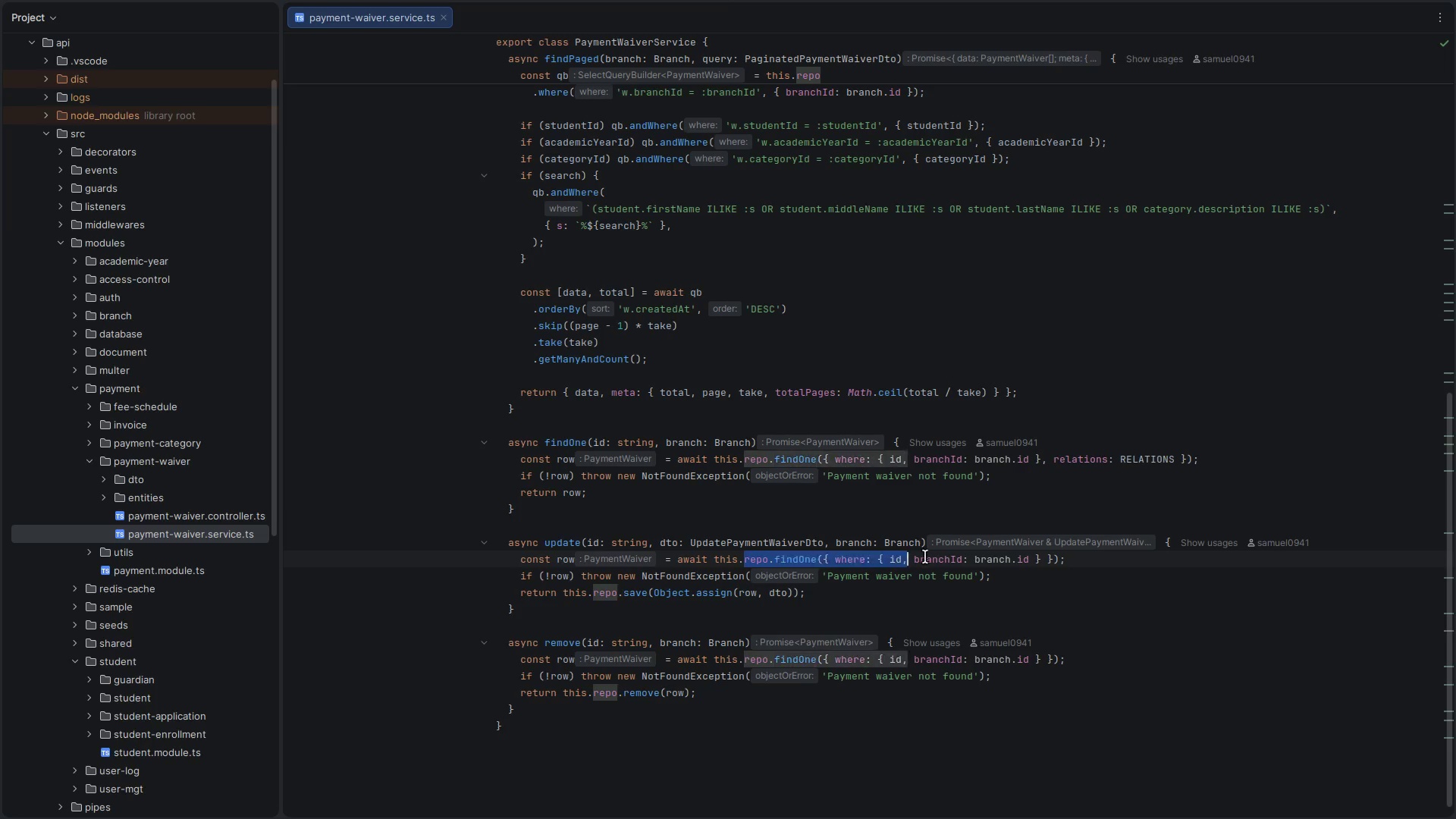 
left_click_drag(start_coordinate=[930, 557], to_coordinate=[1068, 548])
 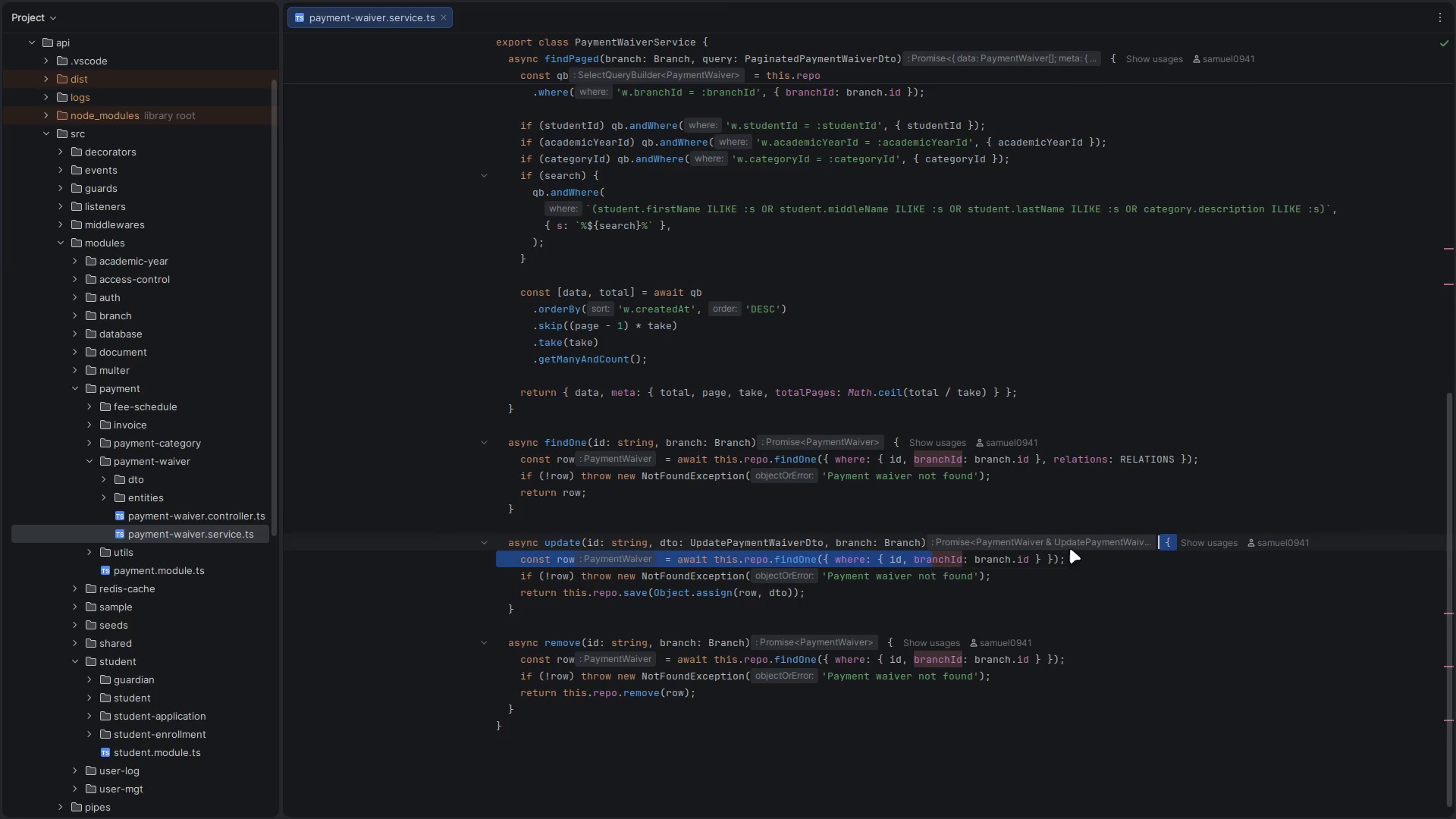 
left_click_drag(start_coordinate=[1070, 548], to_coordinate=[1074, 551])
 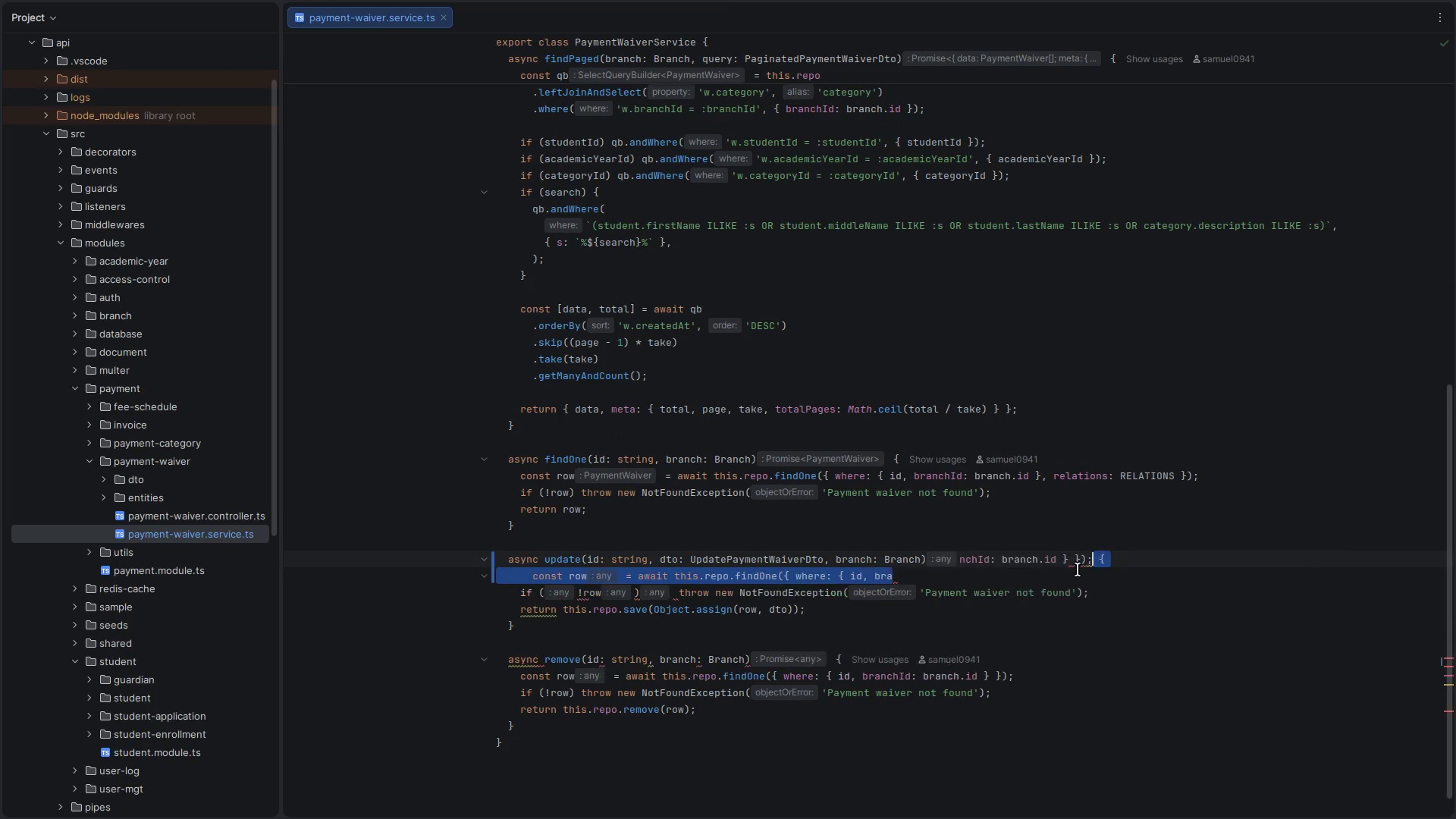 
key(Control+Z)
 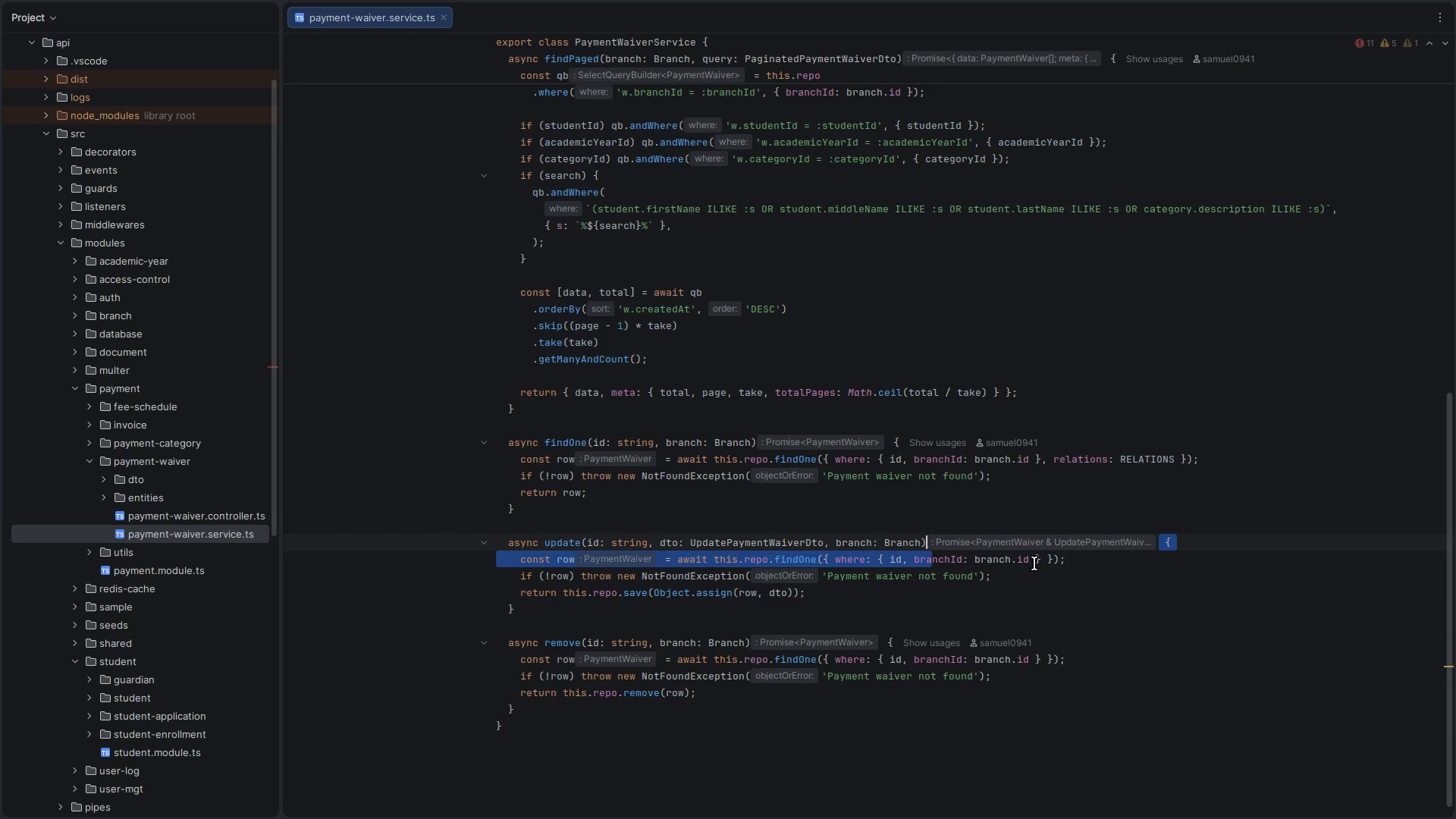 
left_click([1072, 560])
 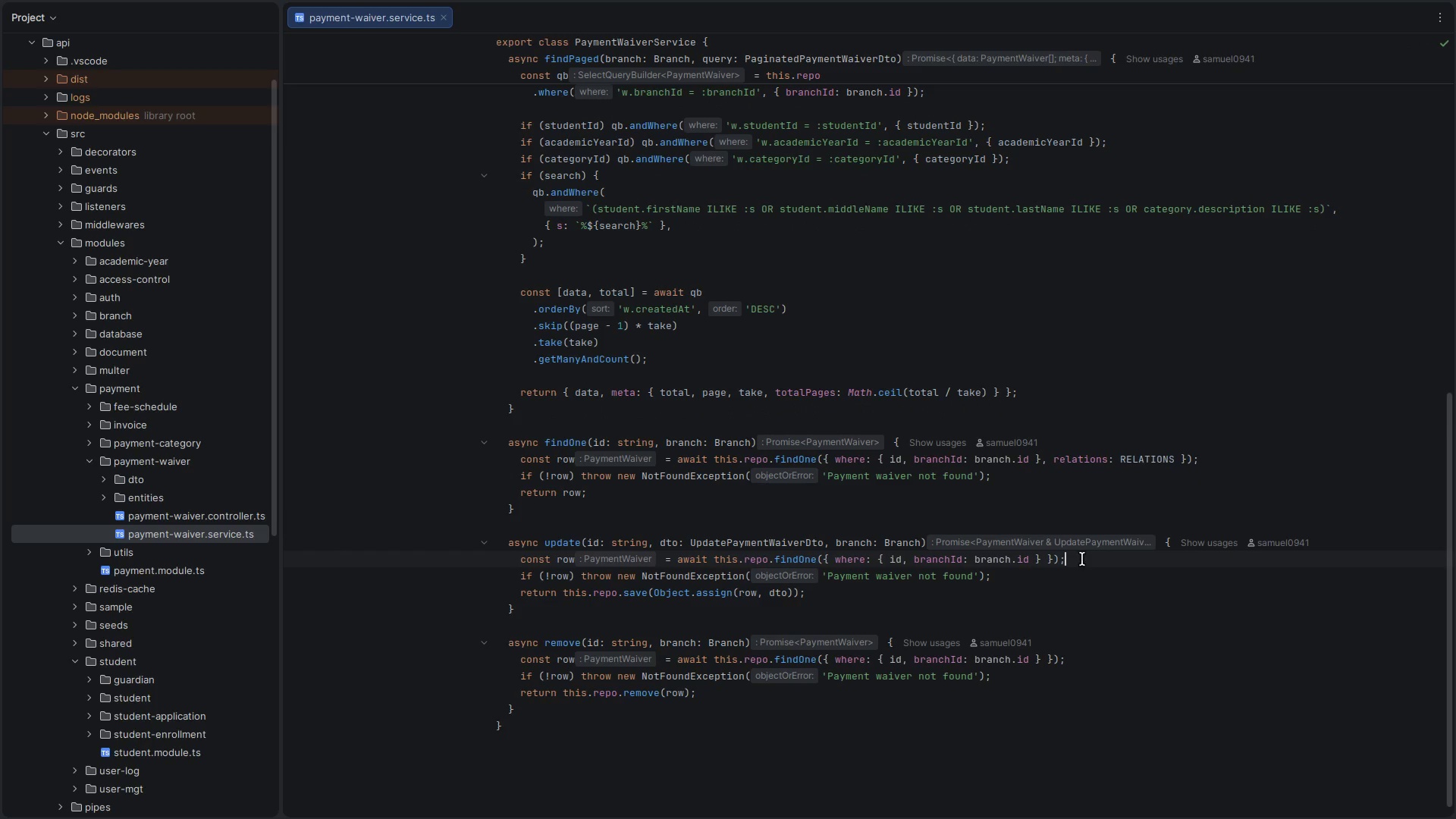 
left_click([1090, 557])
 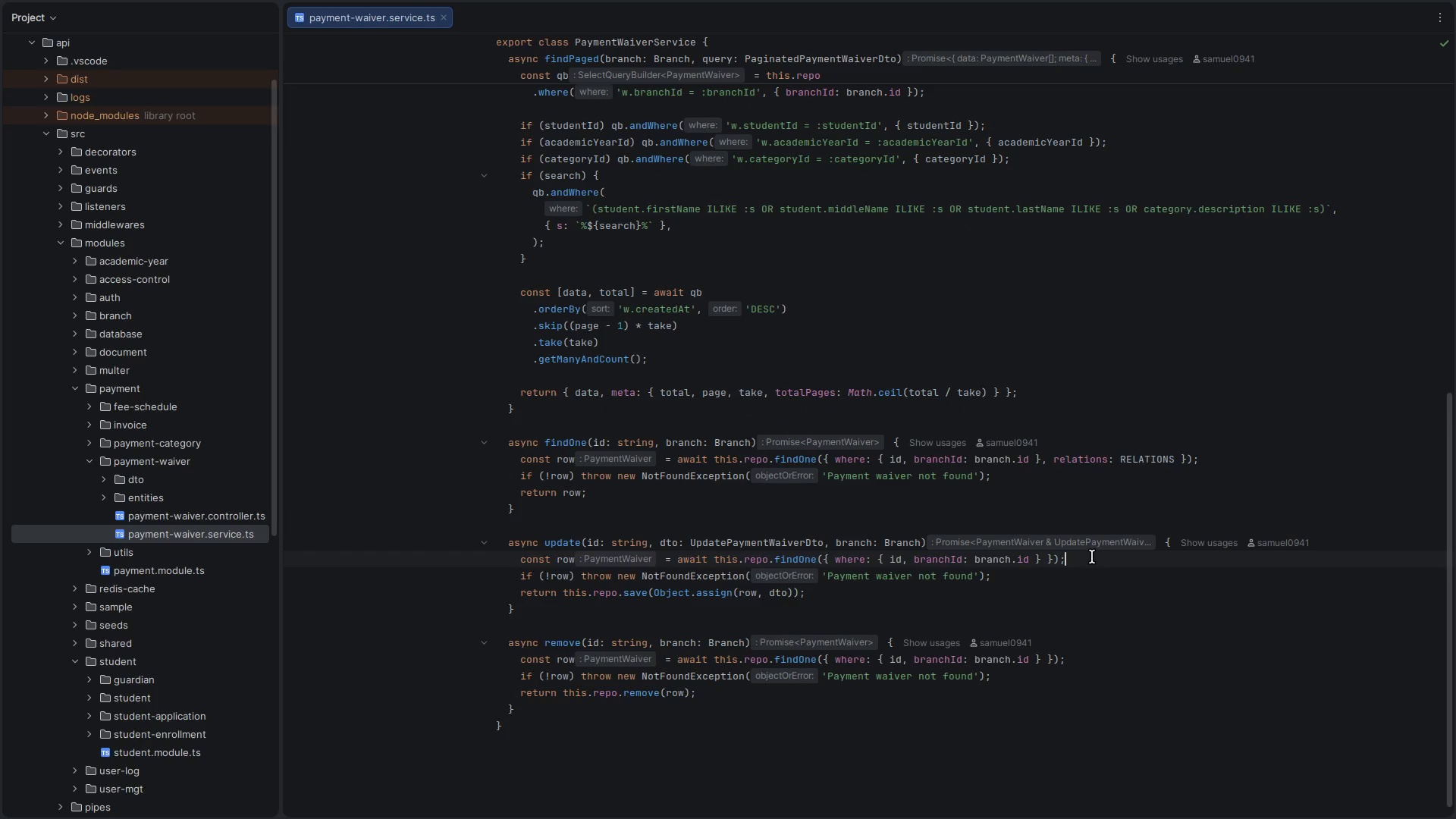 
hold_key(key=Backspace, duration=1.51)
 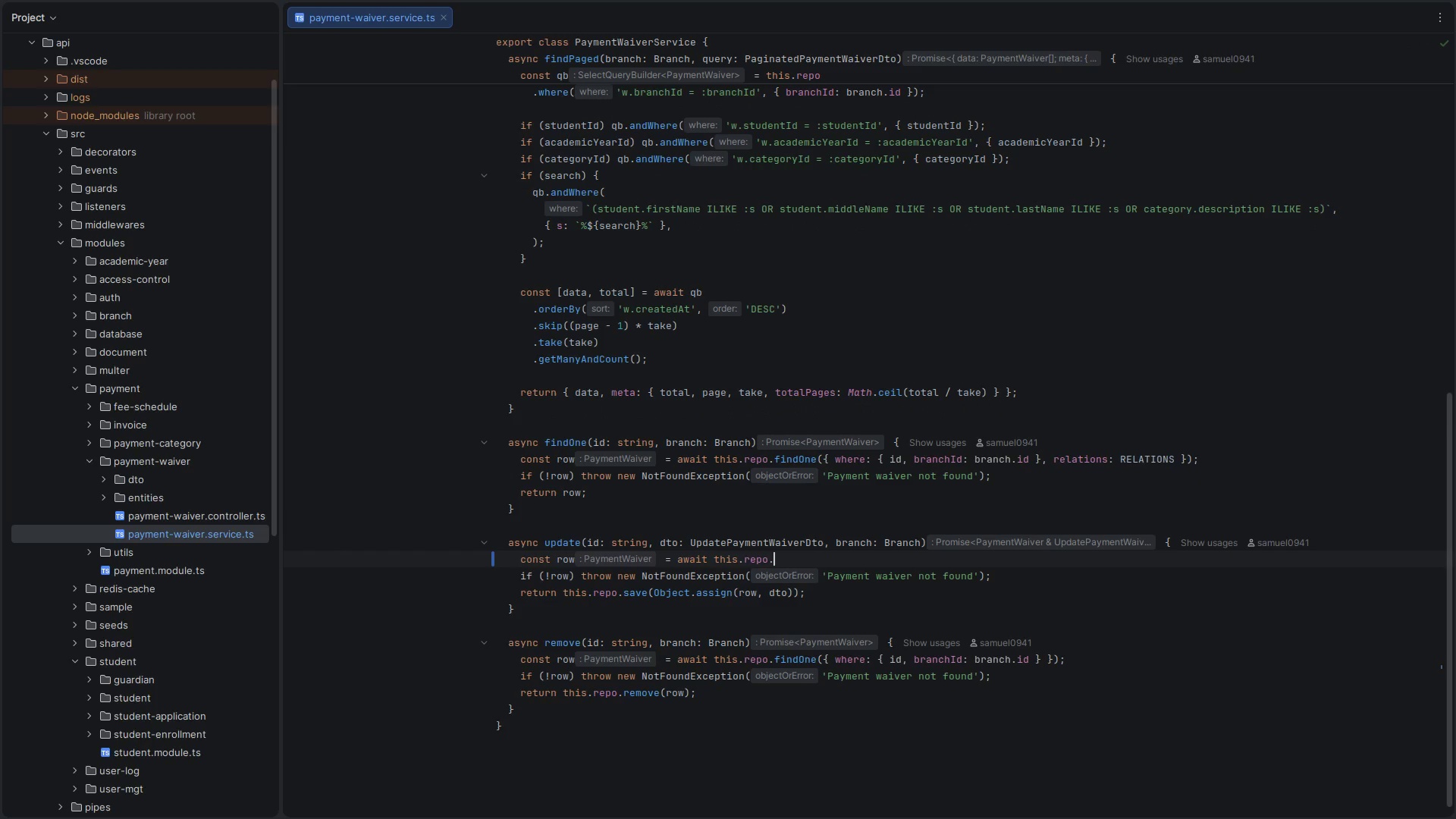 
hold_key(key=Backspace, duration=0.41)
 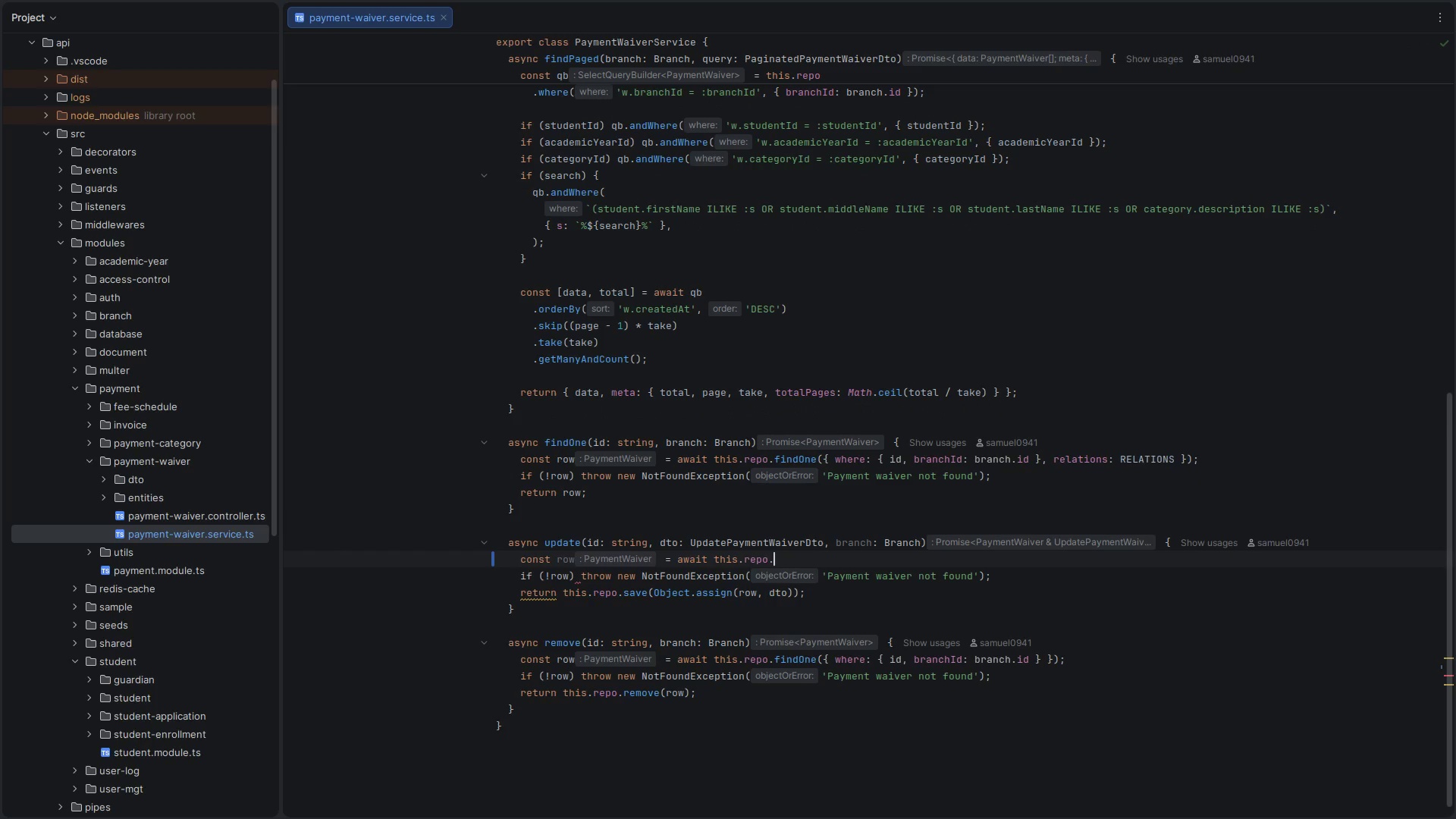 
key(Backspace)
type(.fino)
 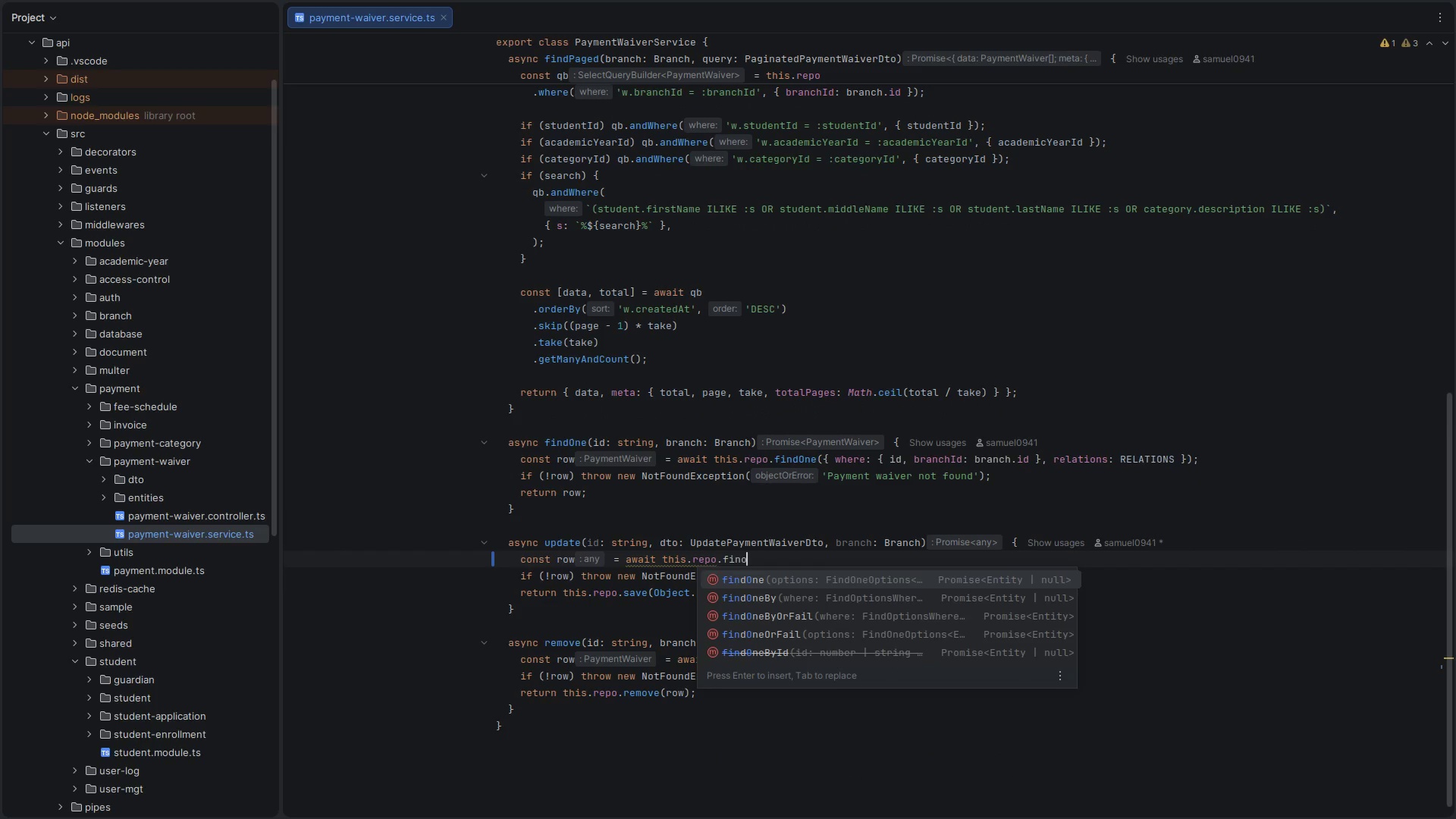 
key(Enter)
 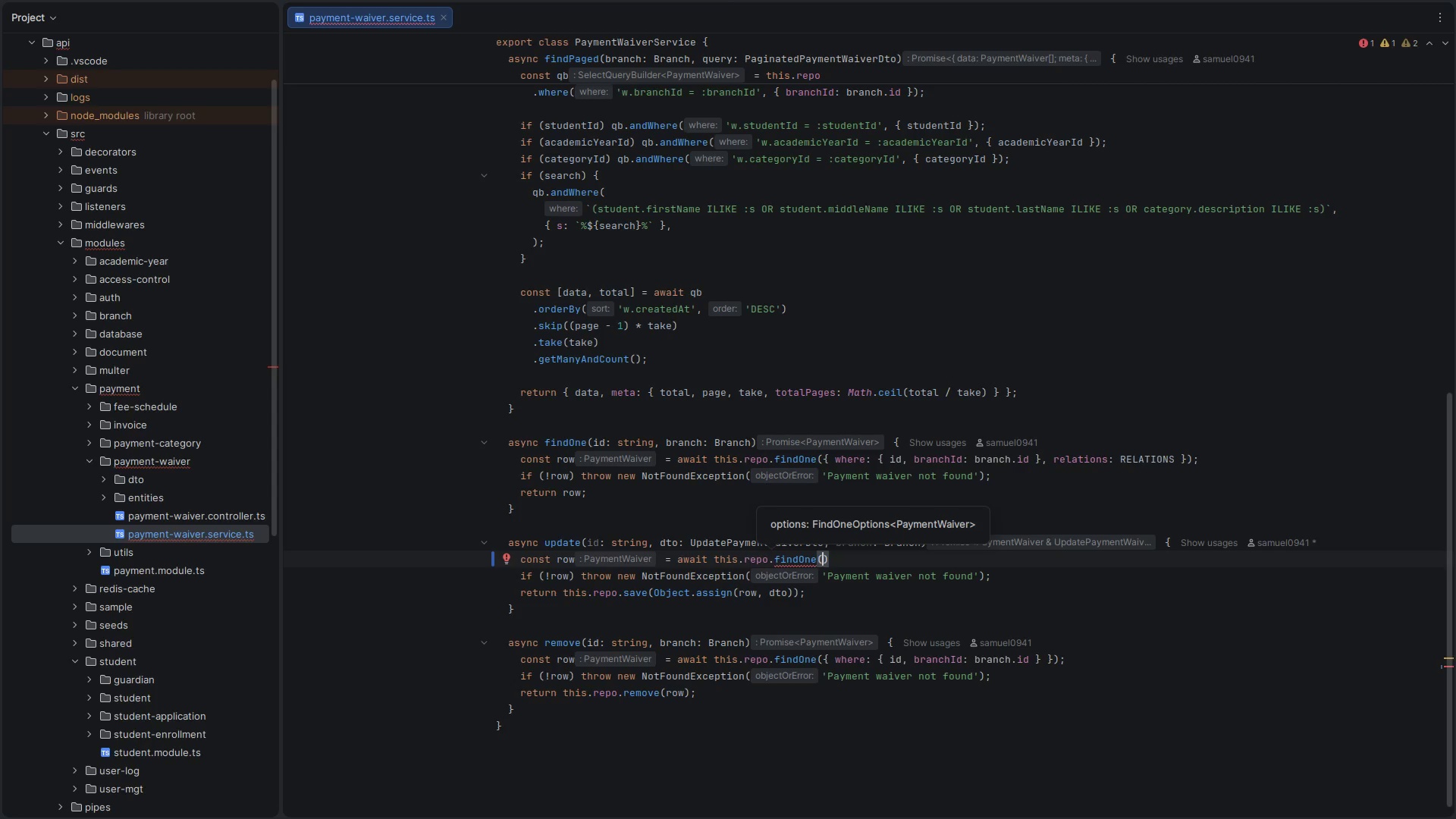 
type(id, )
key(Escape)
type(r)
key(Backspace)
type(branch)
 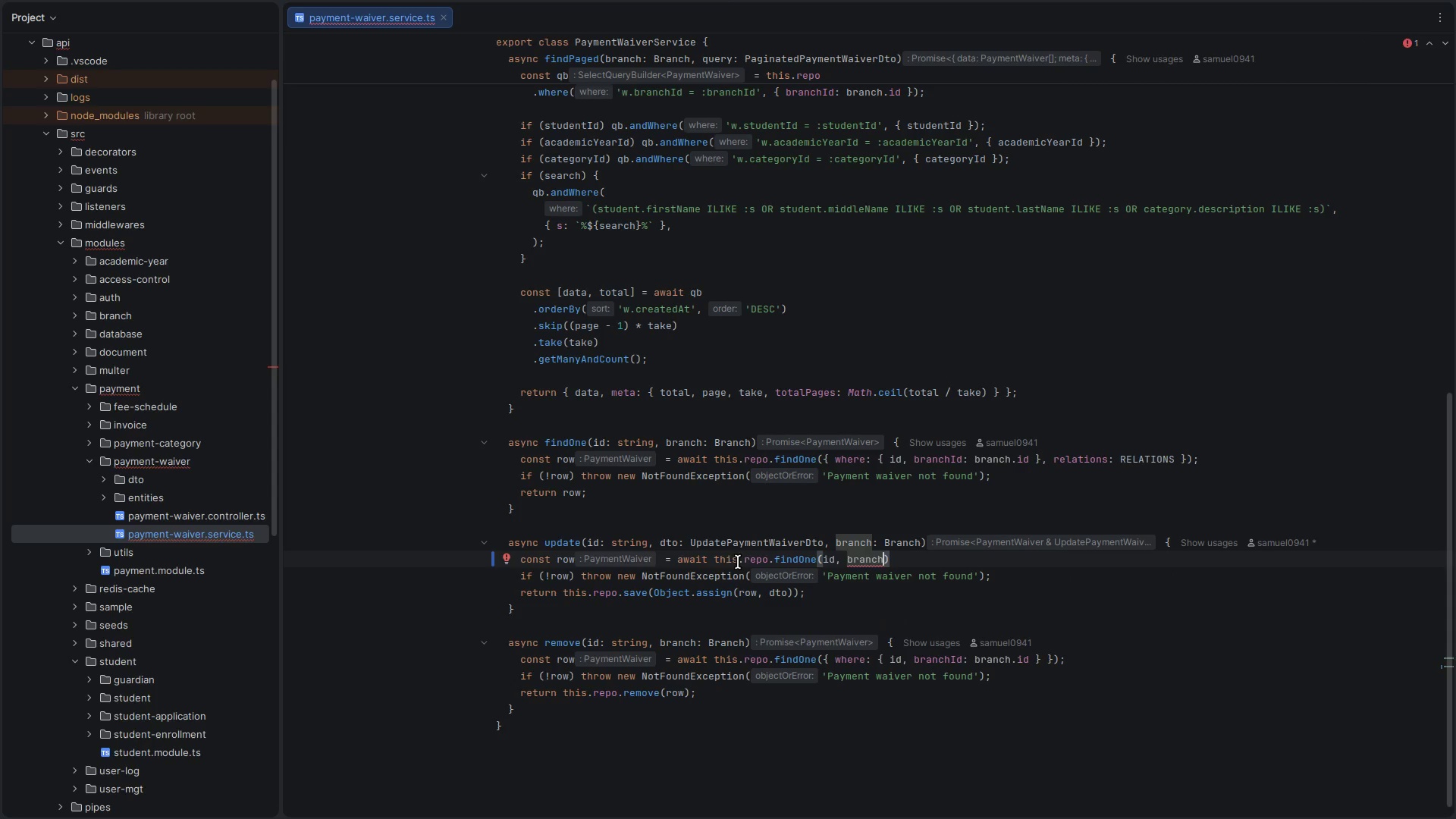 
double_click([677, 541])
 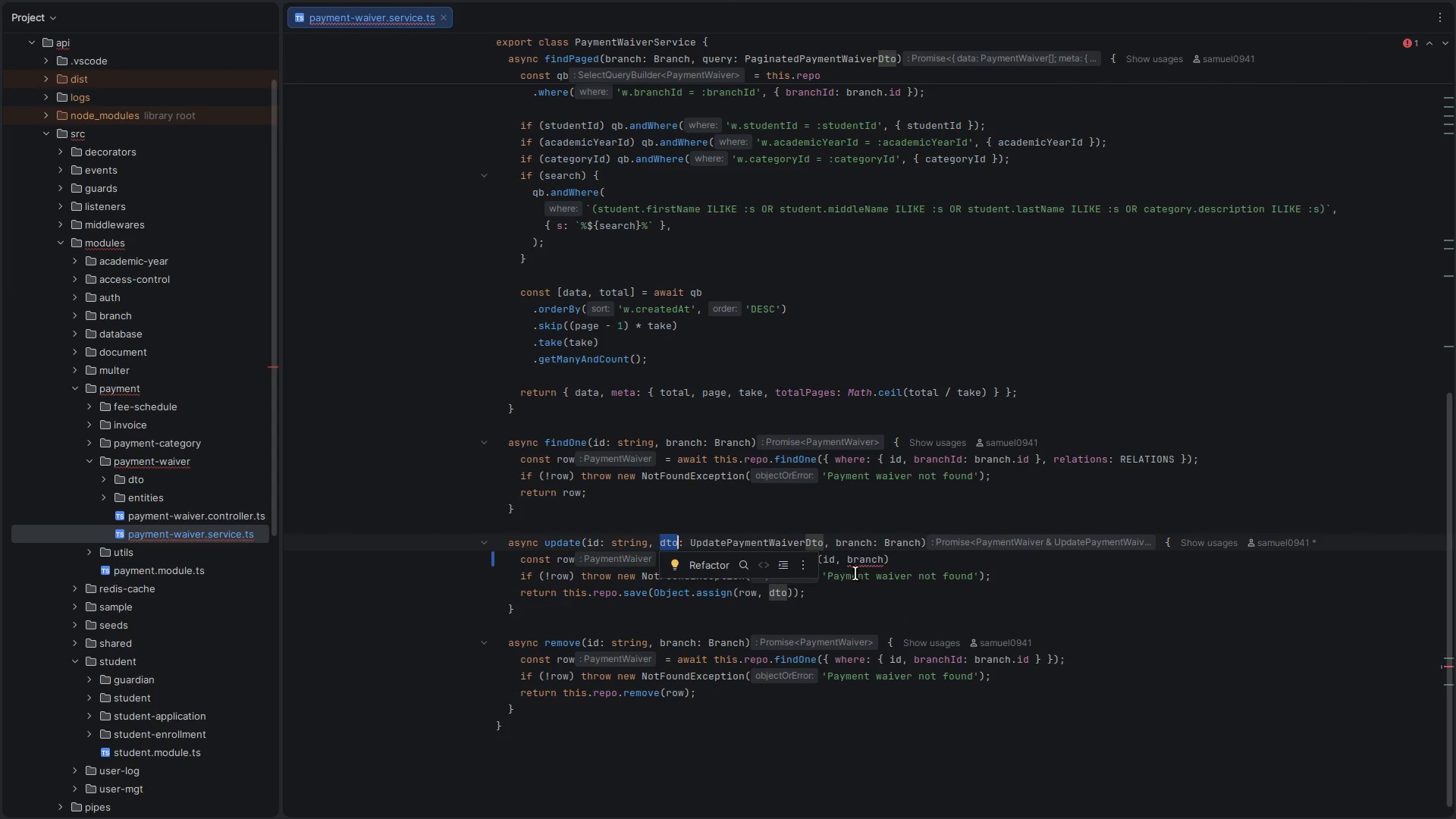 
double_click([869, 559])
 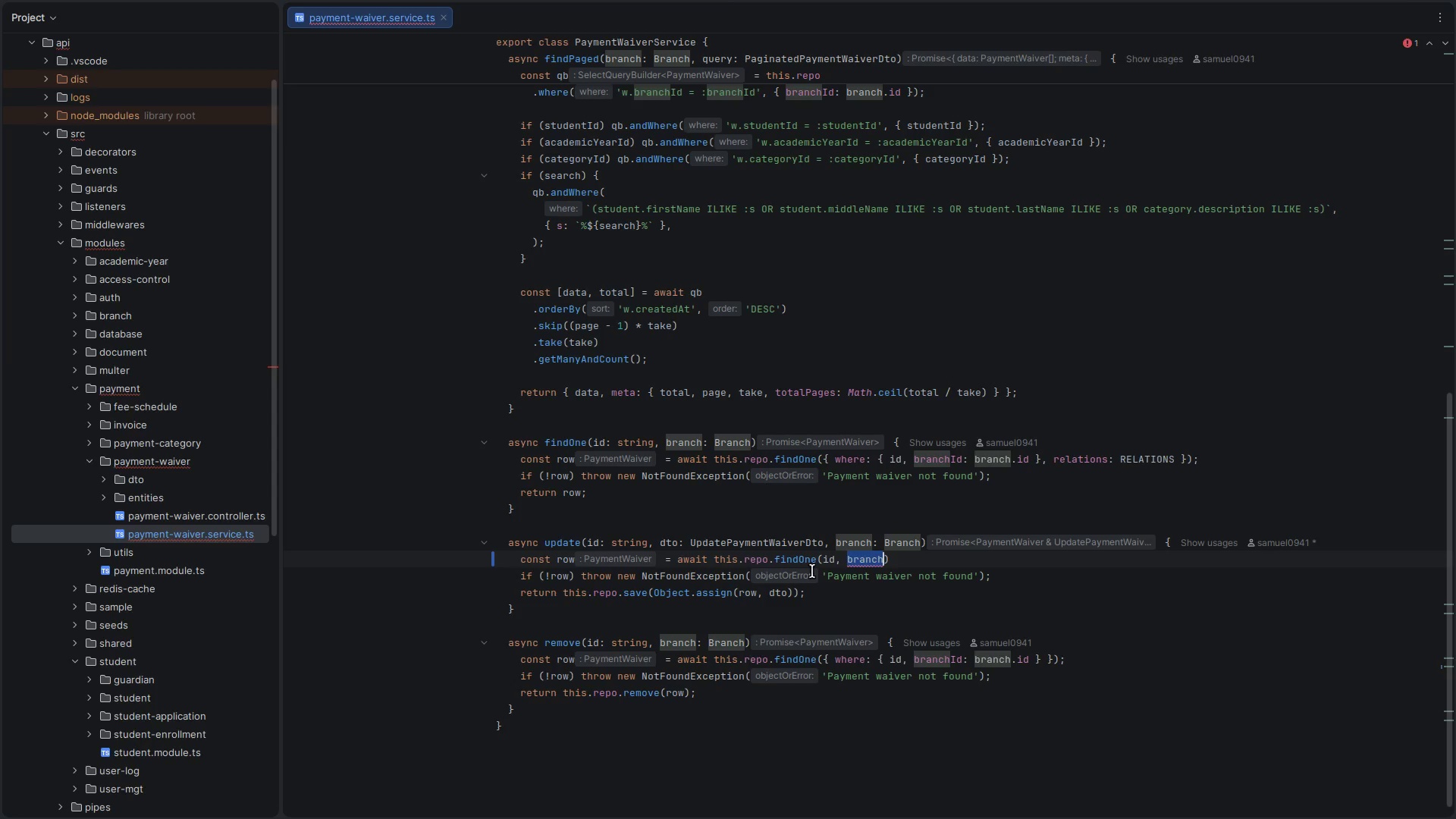 
double_click([800, 560])
 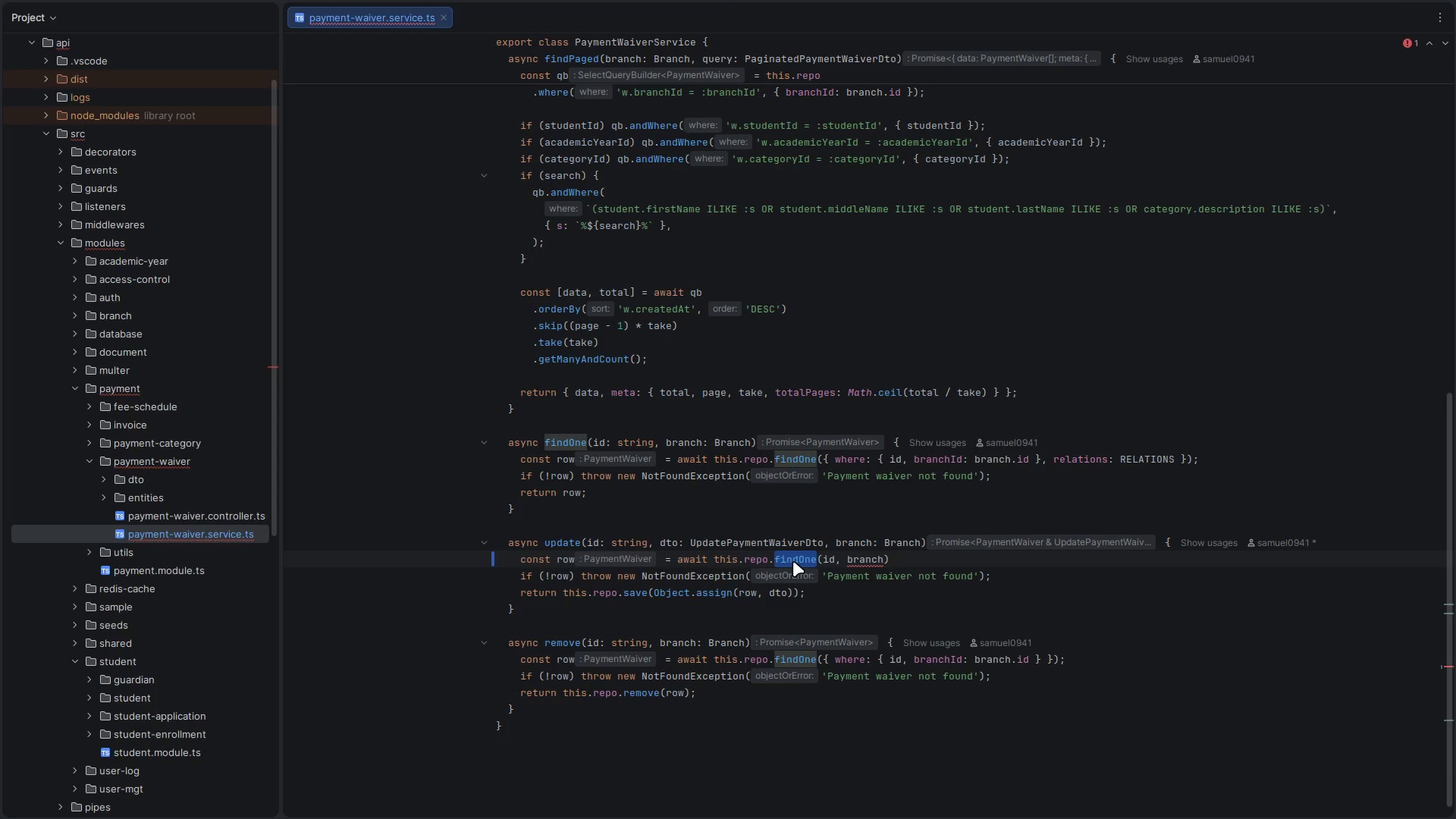 
double_click([761, 561])
 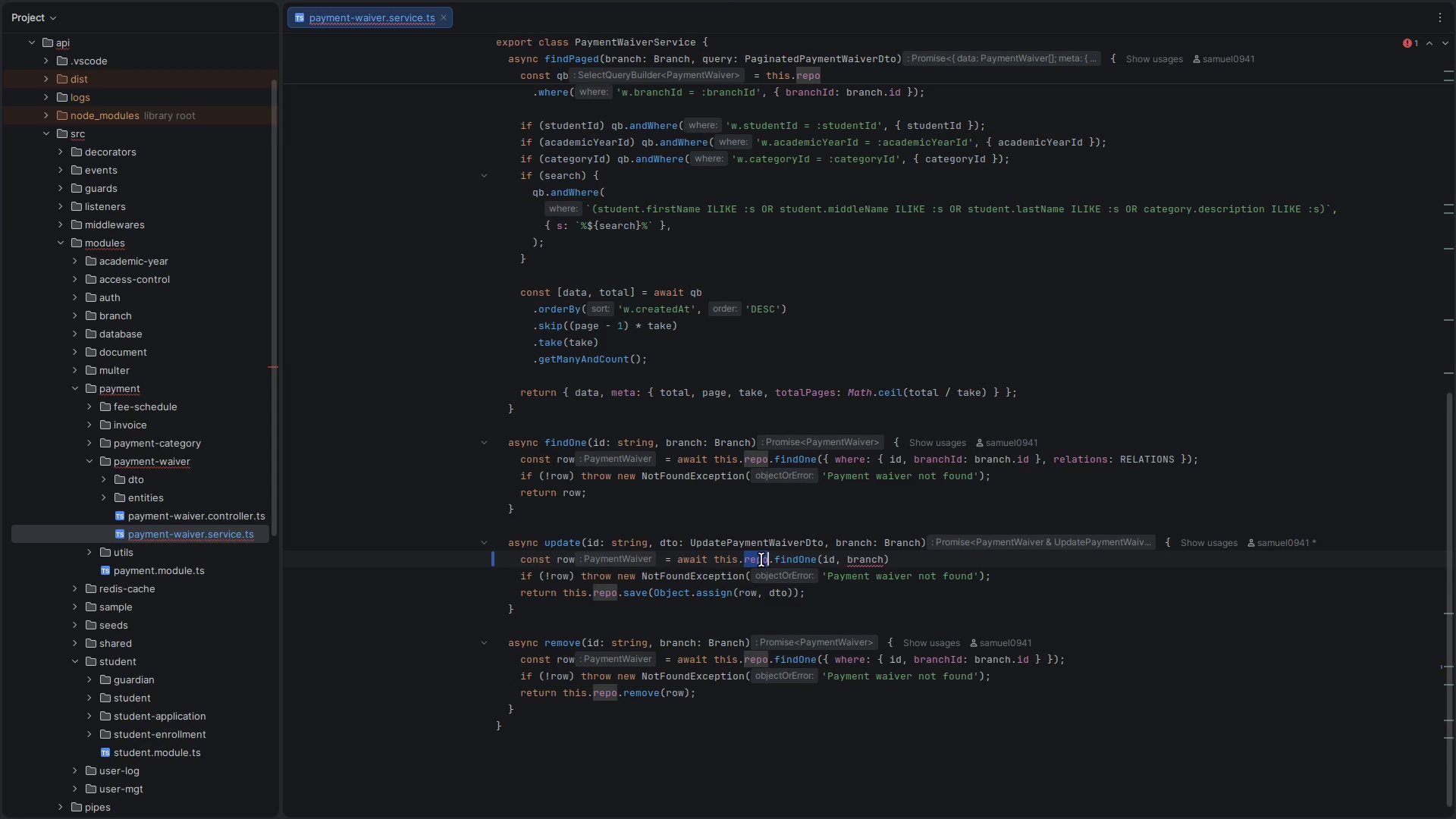 
key(Backspace)
 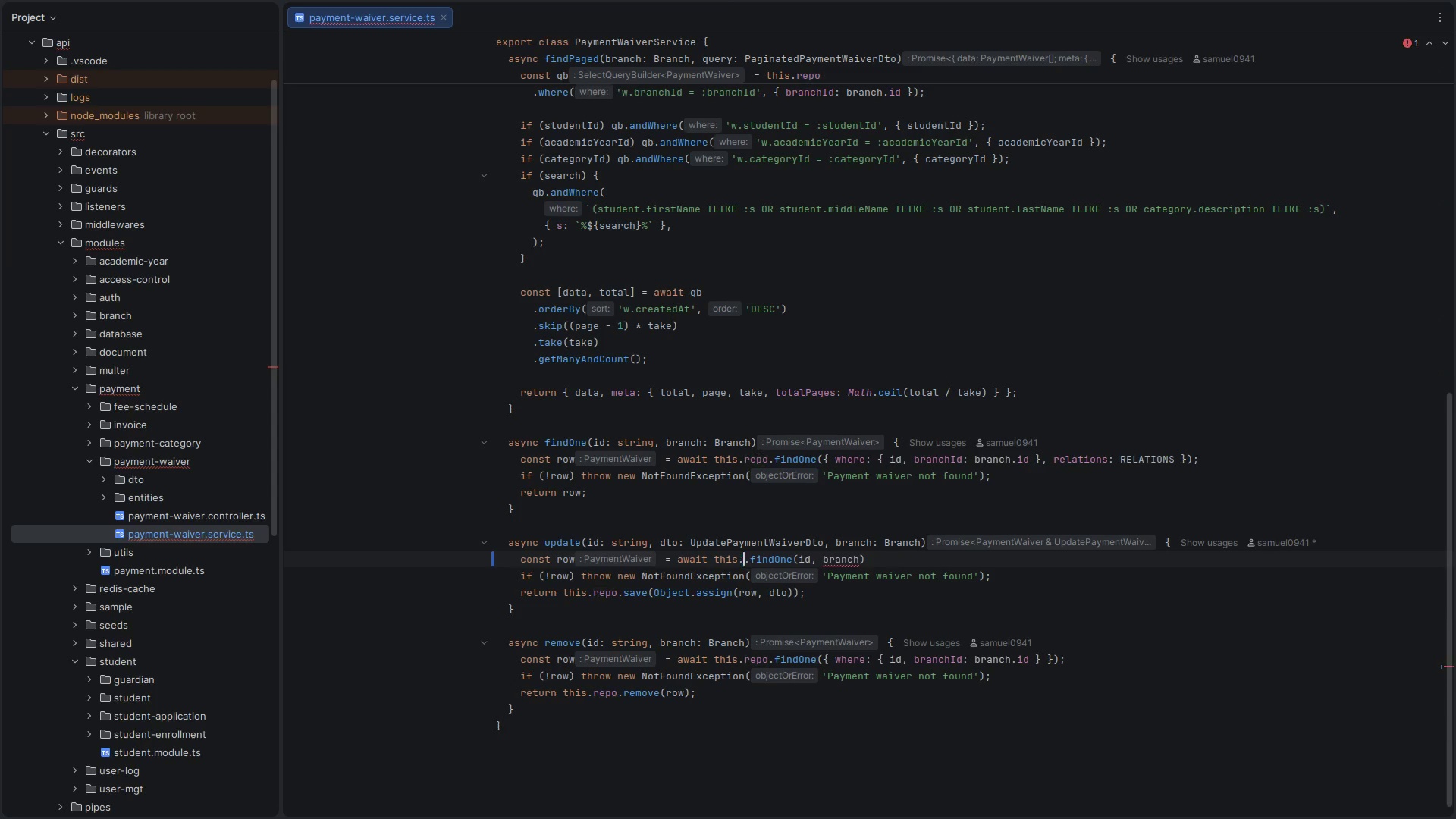 
key(Backspace)
 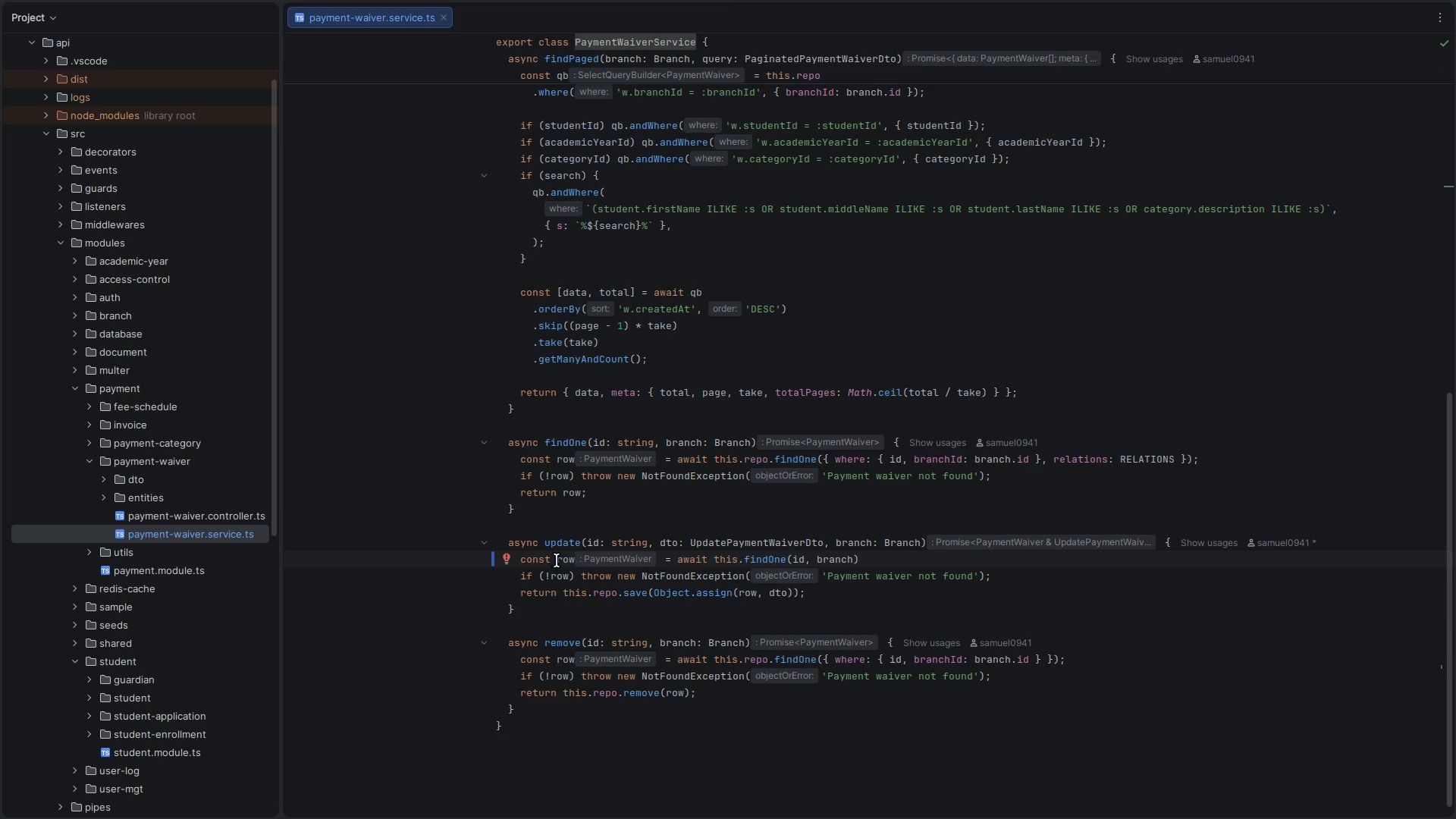 
left_click([562, 576])
 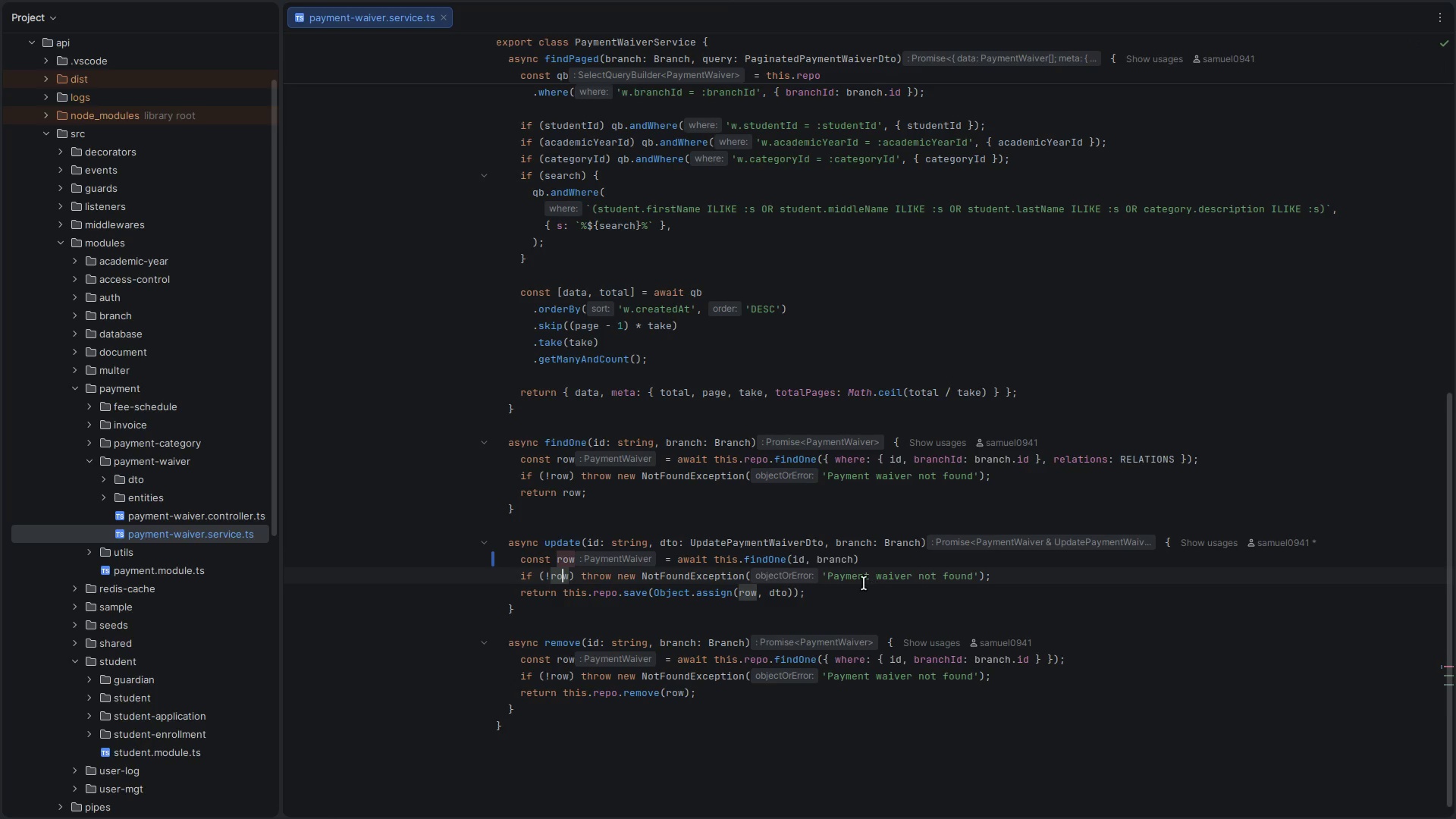 
left_click_drag(start_coordinate=[858, 576], to_coordinate=[940, 571])
 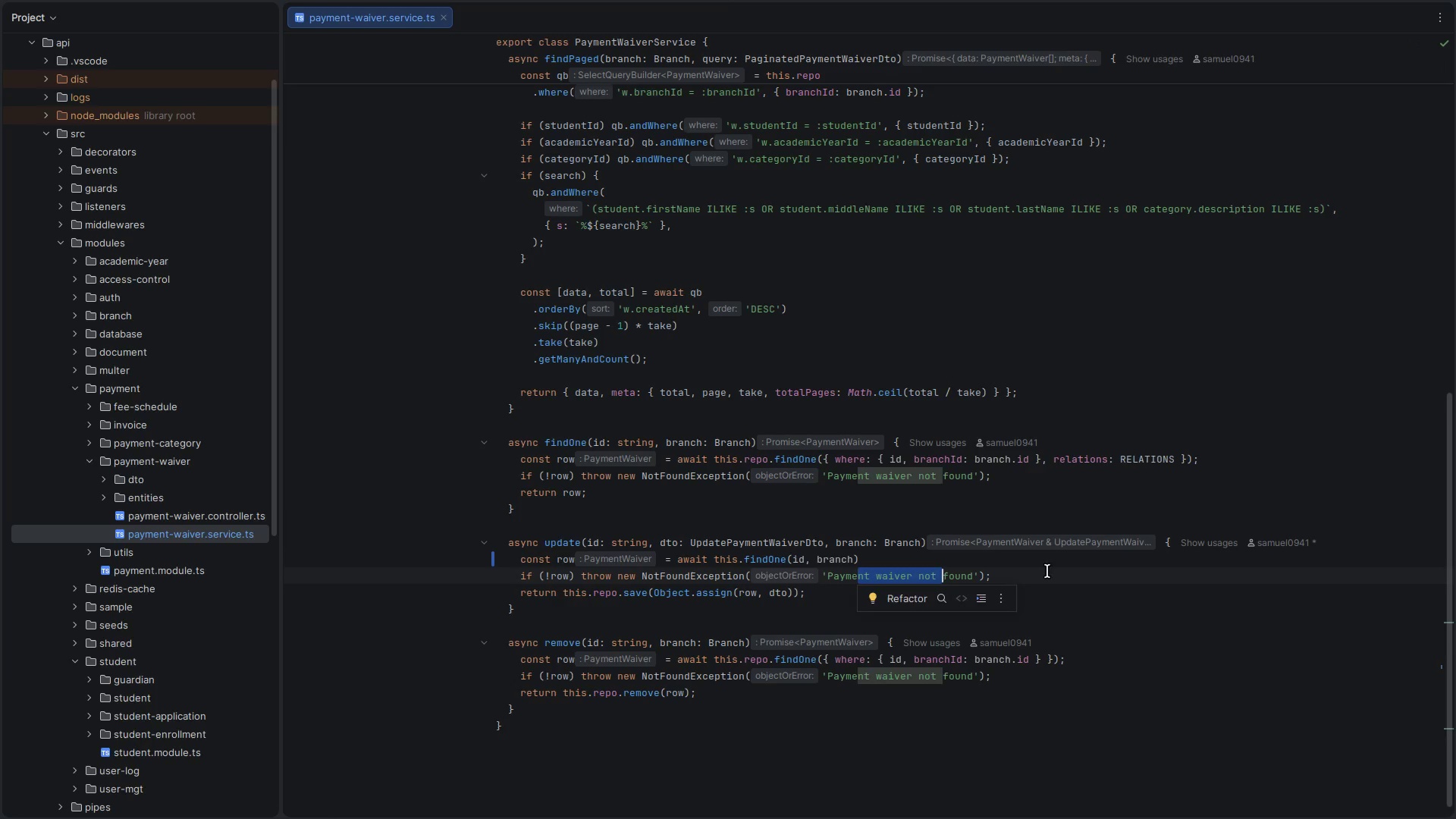 
left_click([1054, 572])
 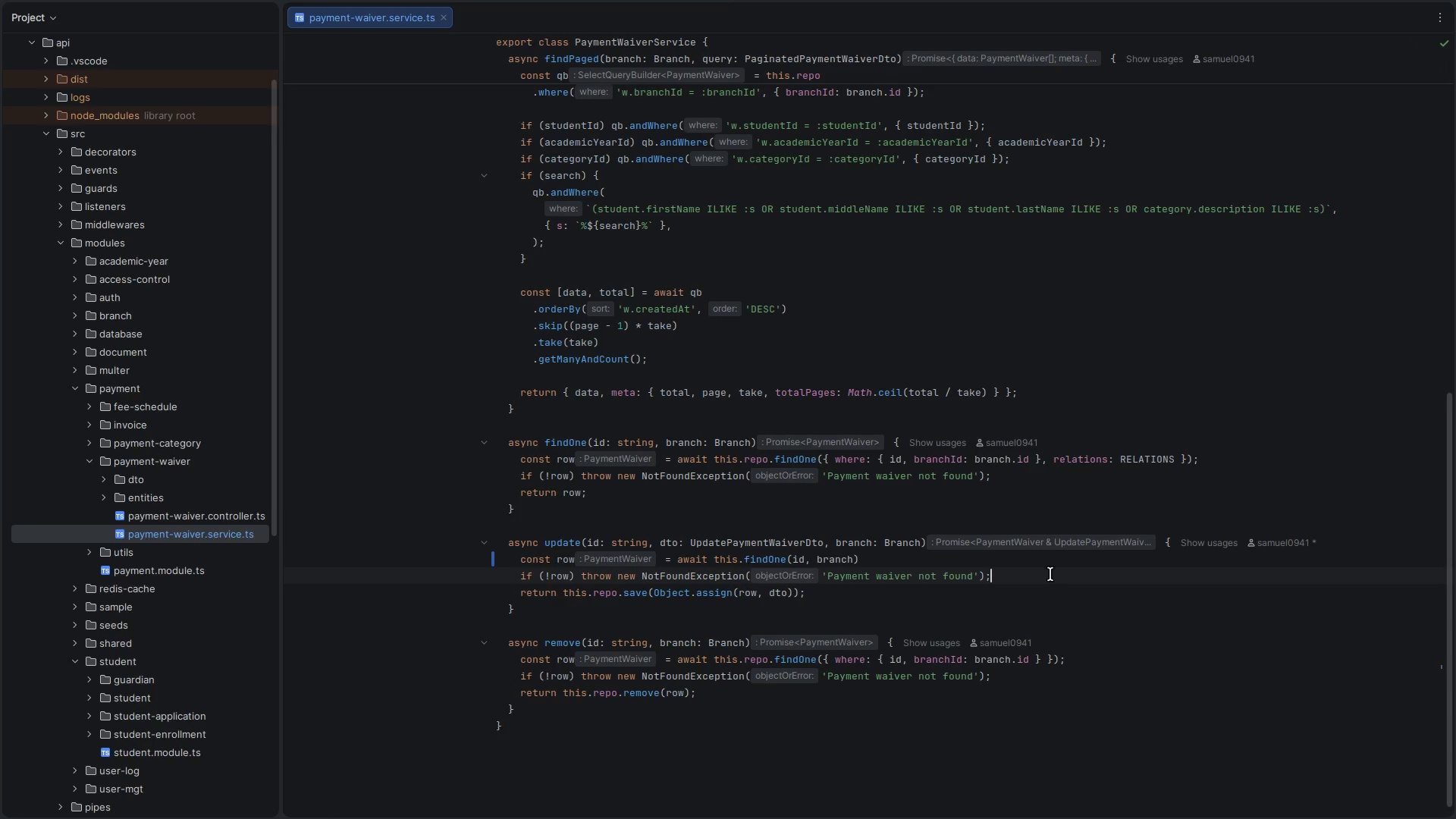 
key(Control+ControlLeft)
 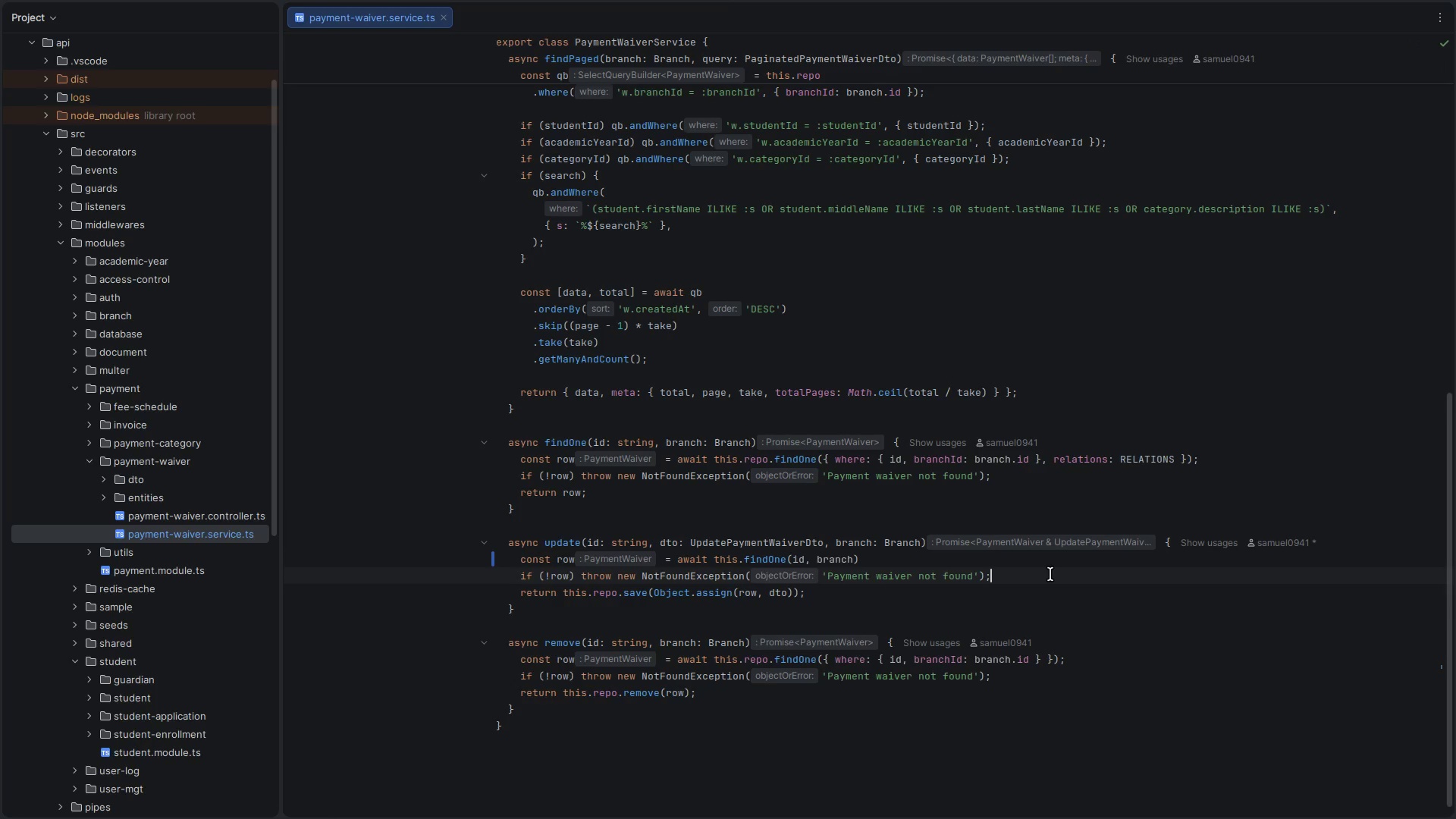 
key(Control+X)
 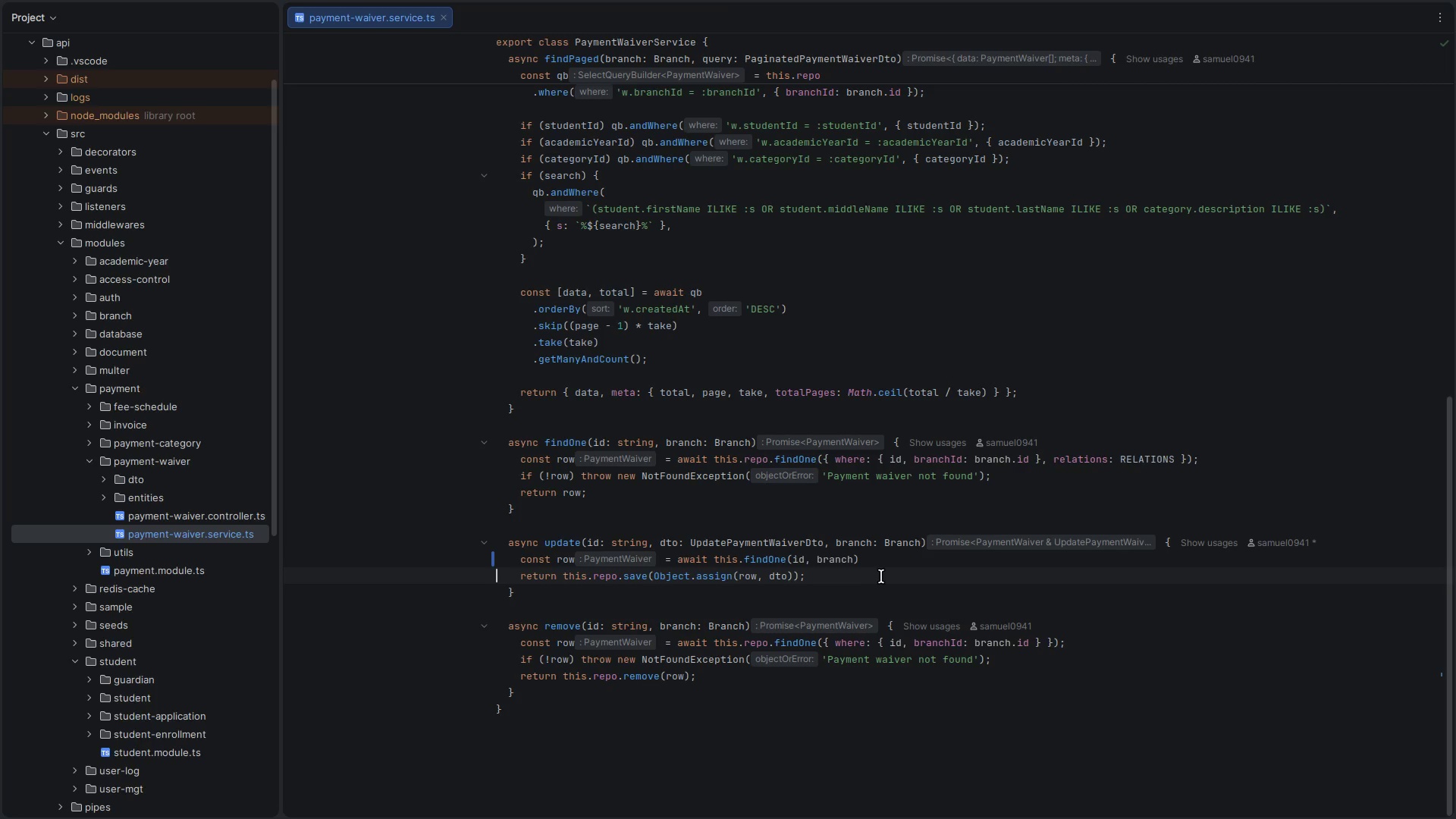 
key(Control+S)
 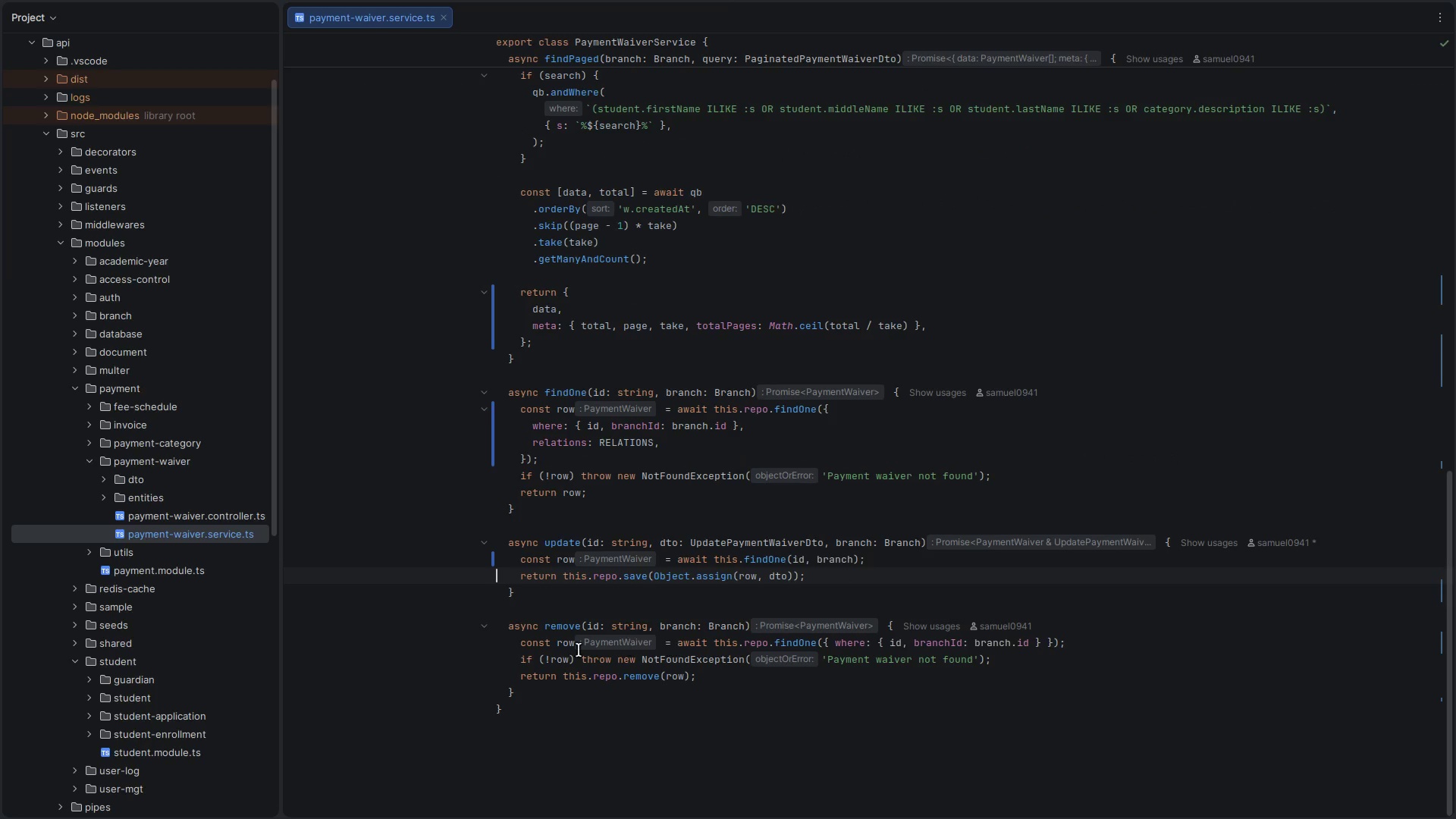 
scroll: coordinate [574, 653], scroll_direction: down, amount: 4.0
 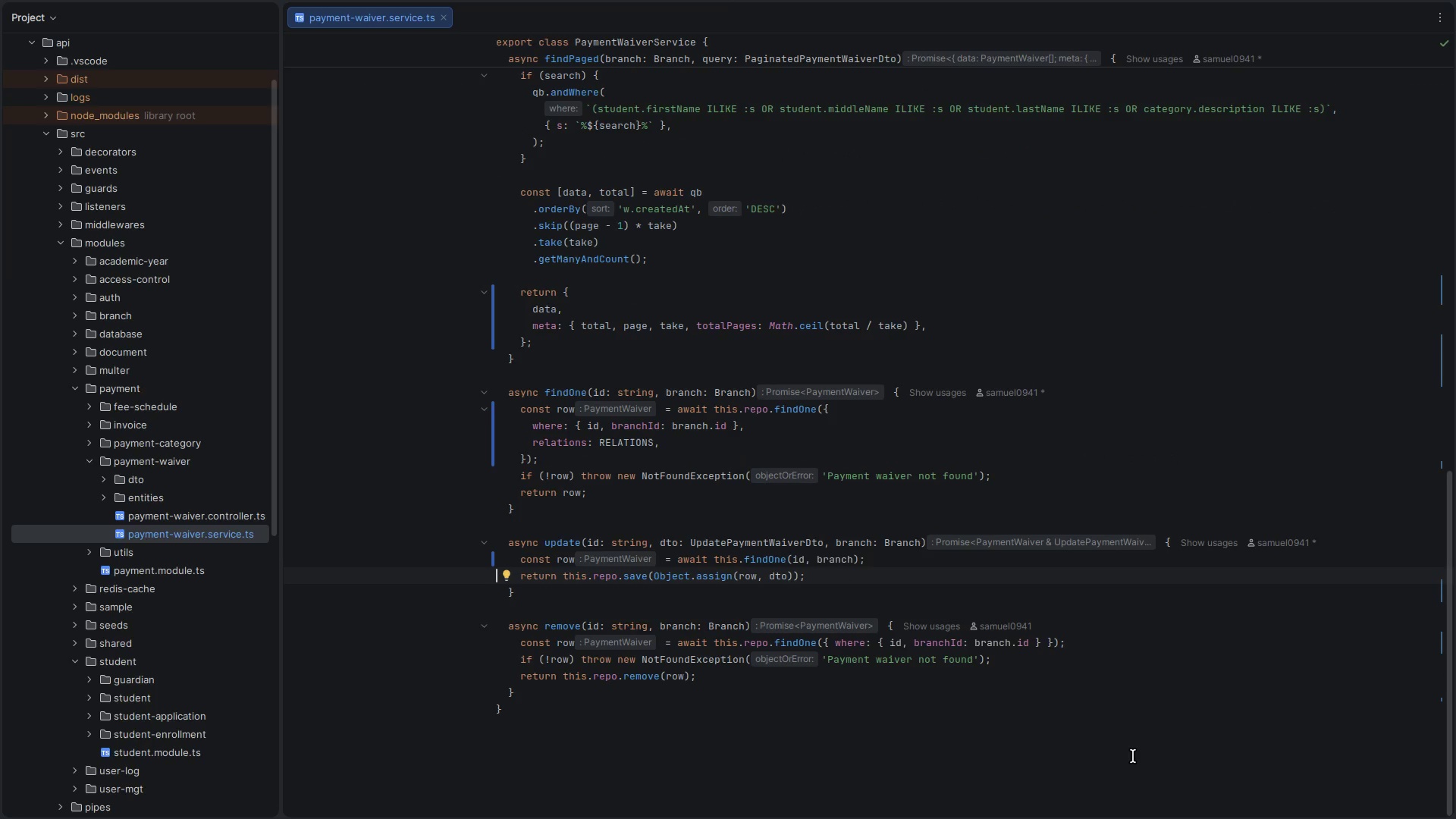 
wait(6.04)
 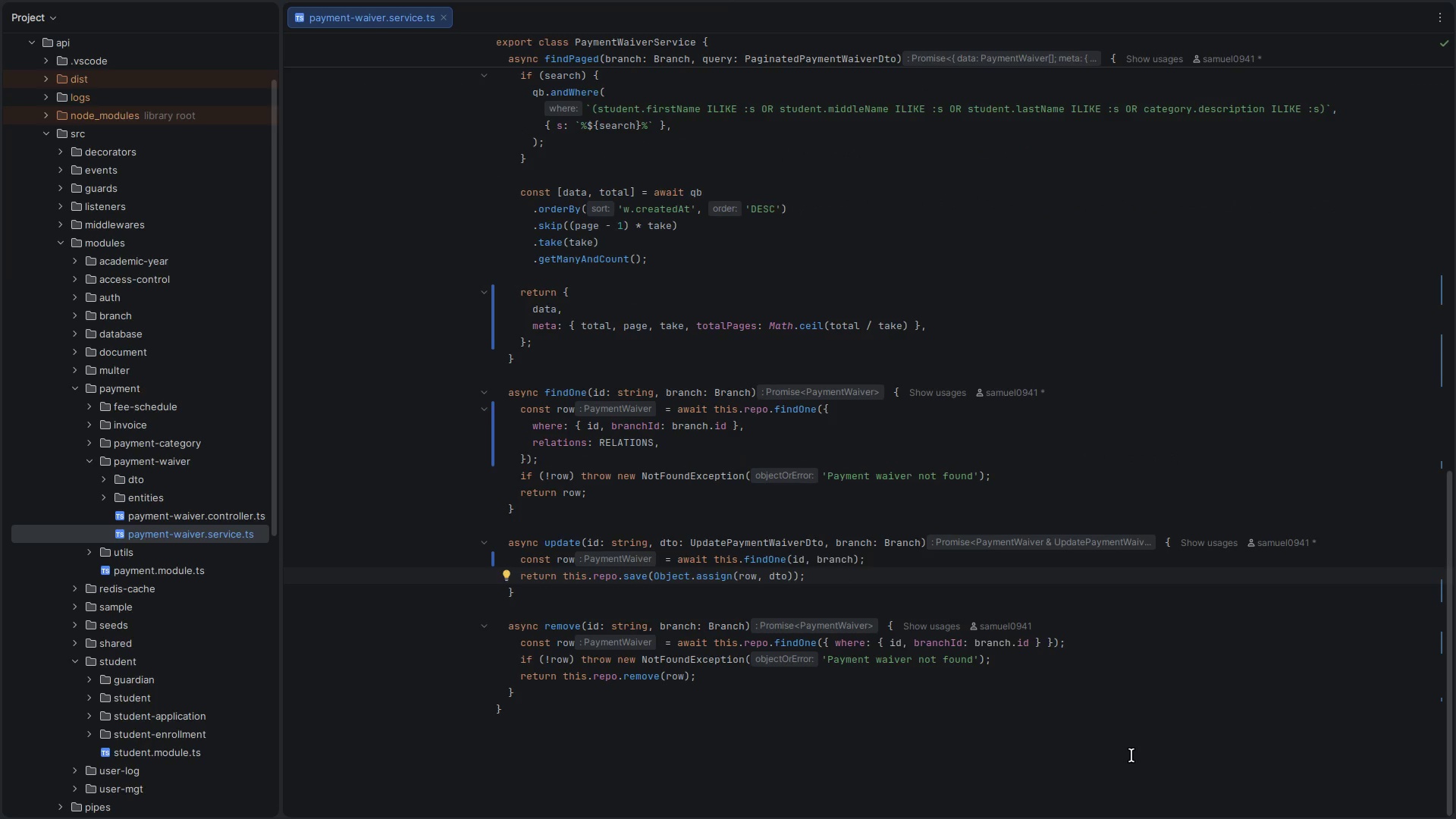 
left_click([992, 370])
 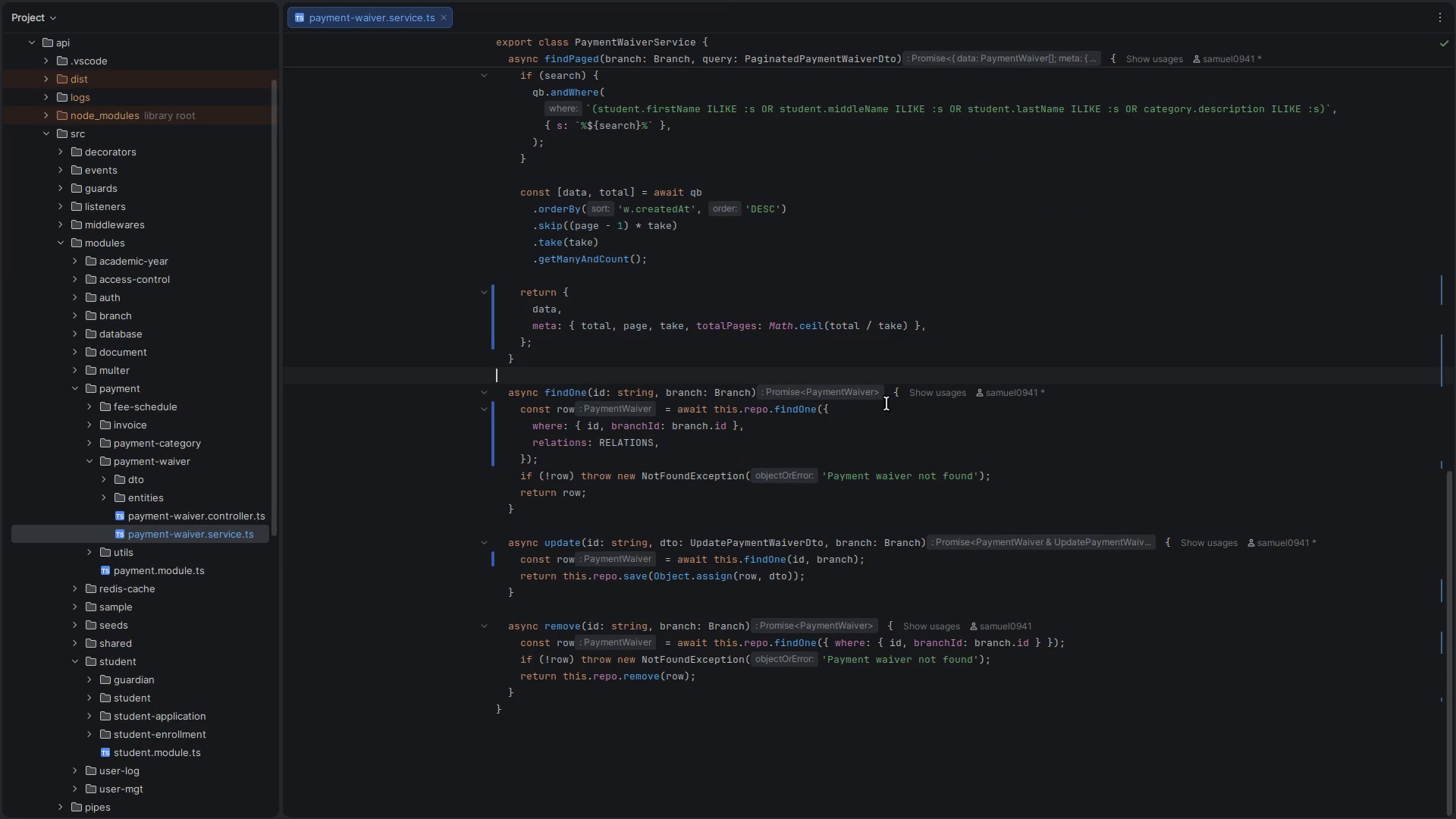 
key(Control+W)
 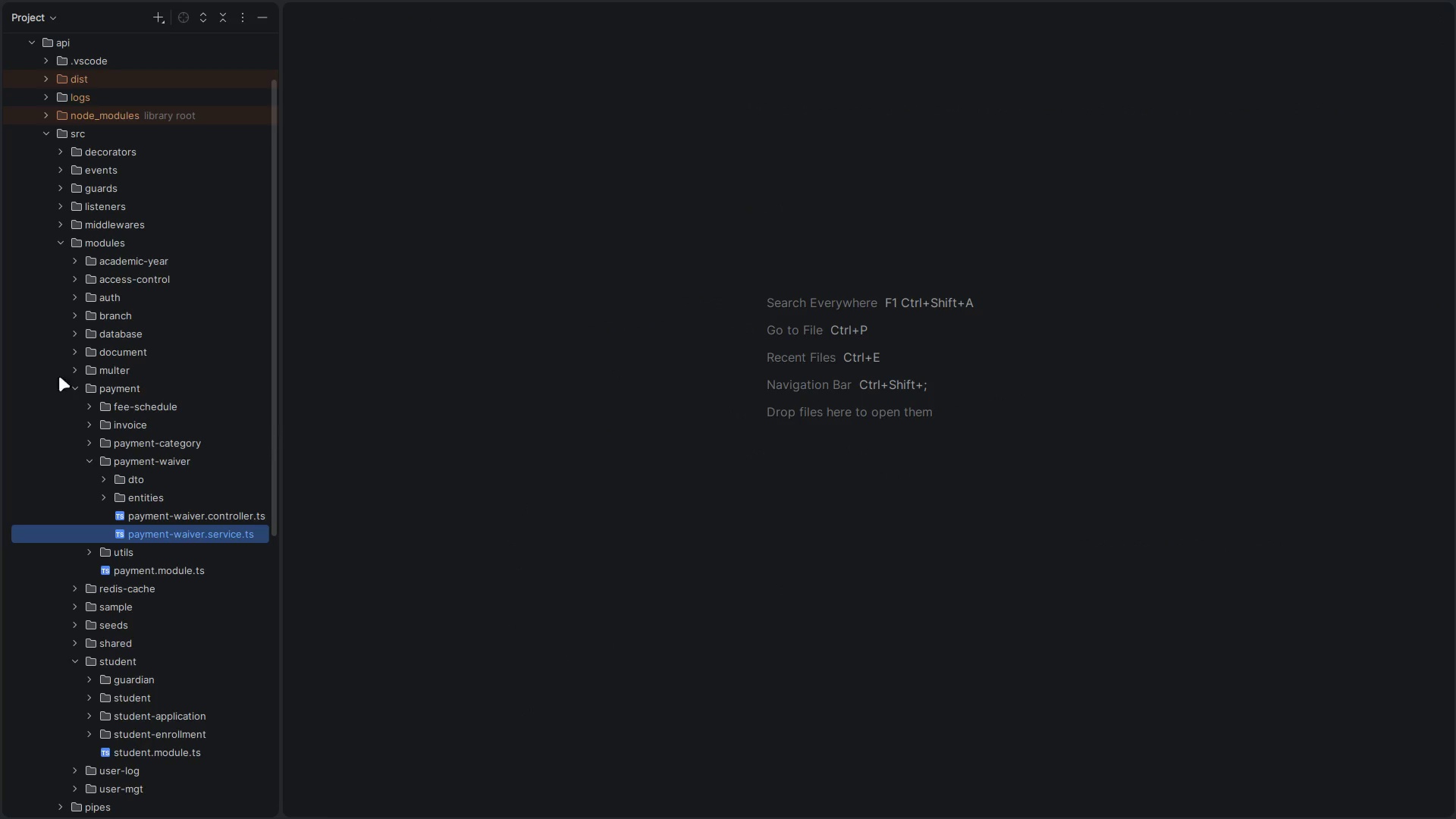 
left_click([88, 462])
 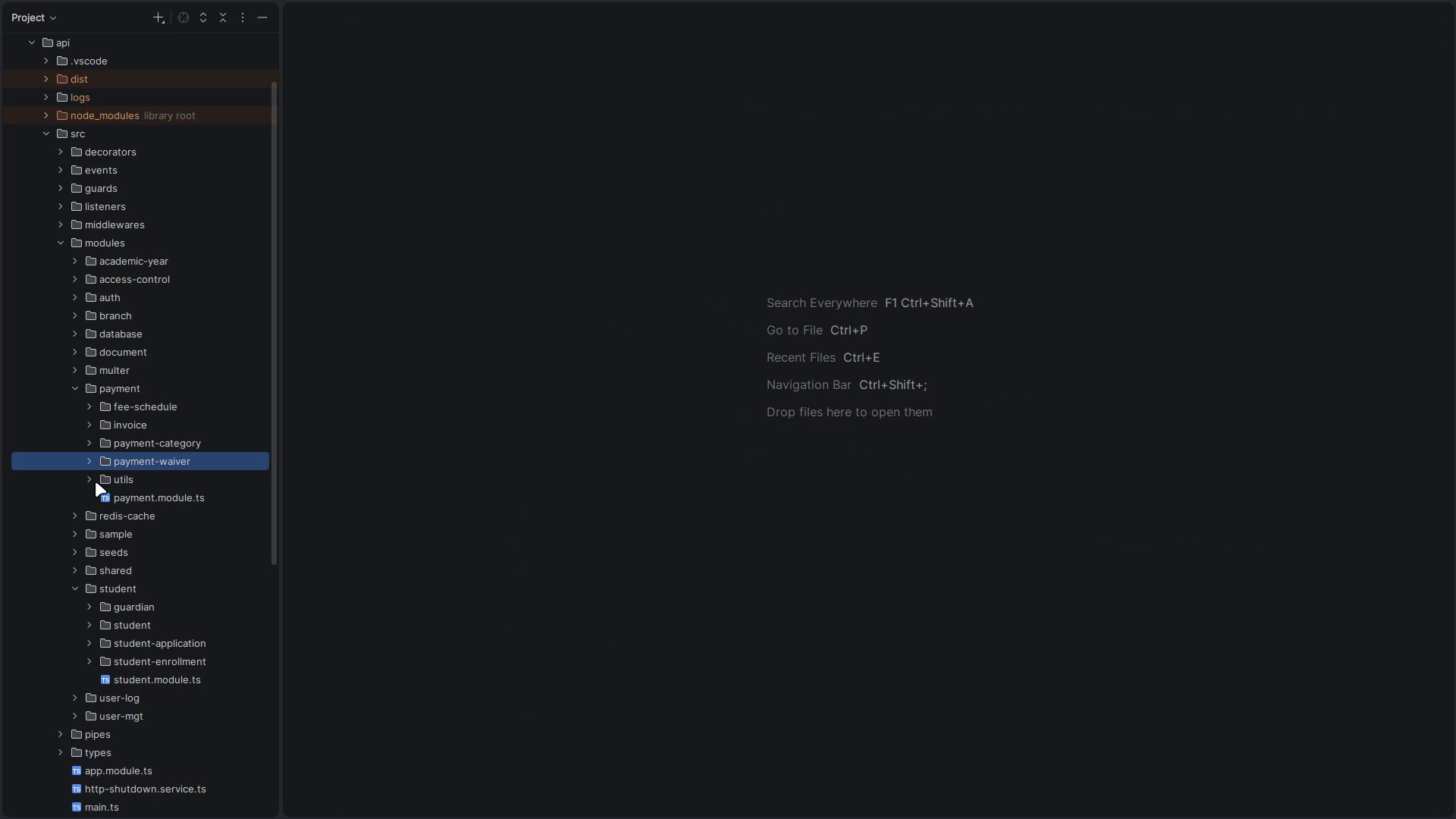 
left_click([96, 480])
 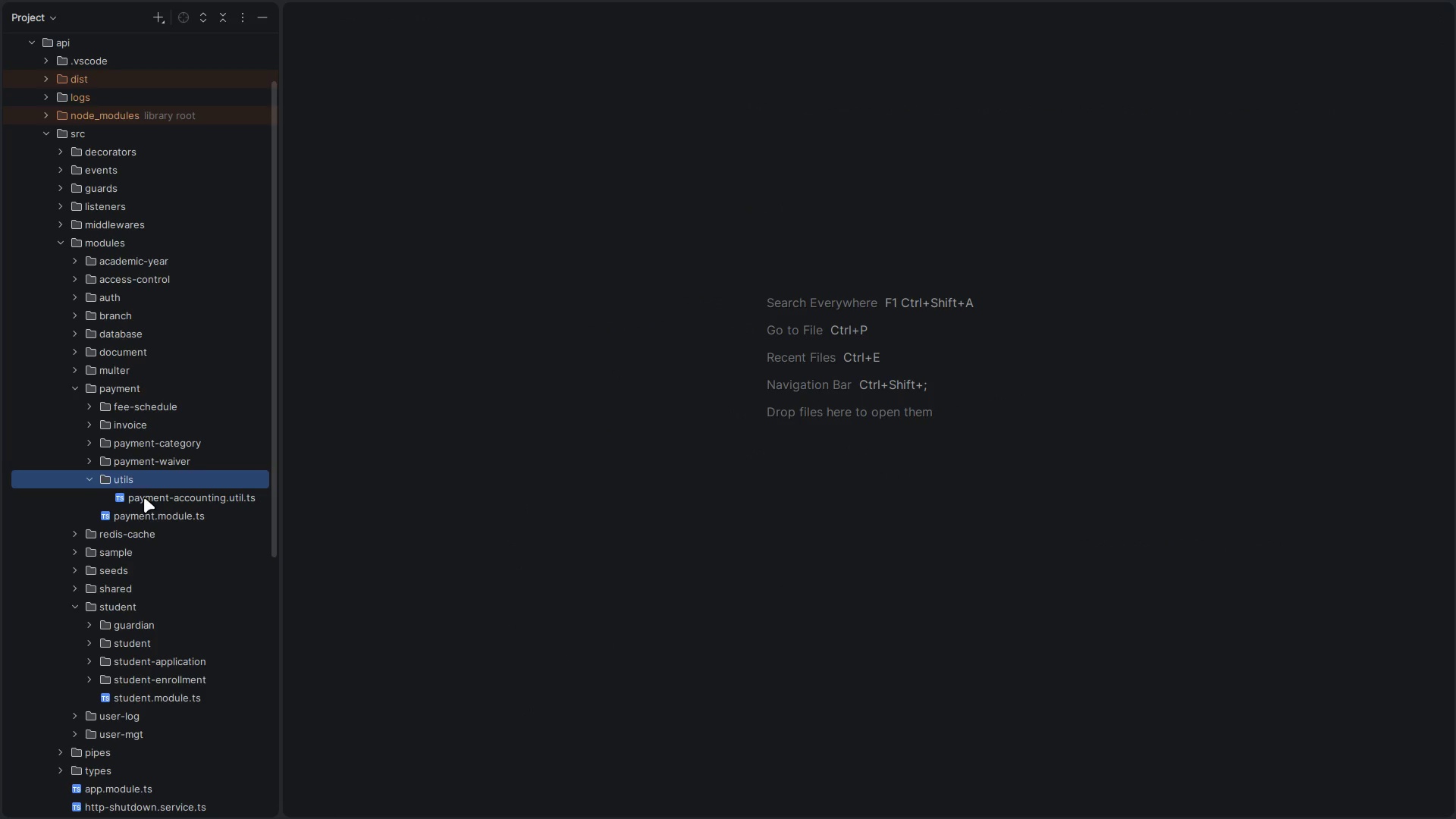 
double_click([146, 496])
 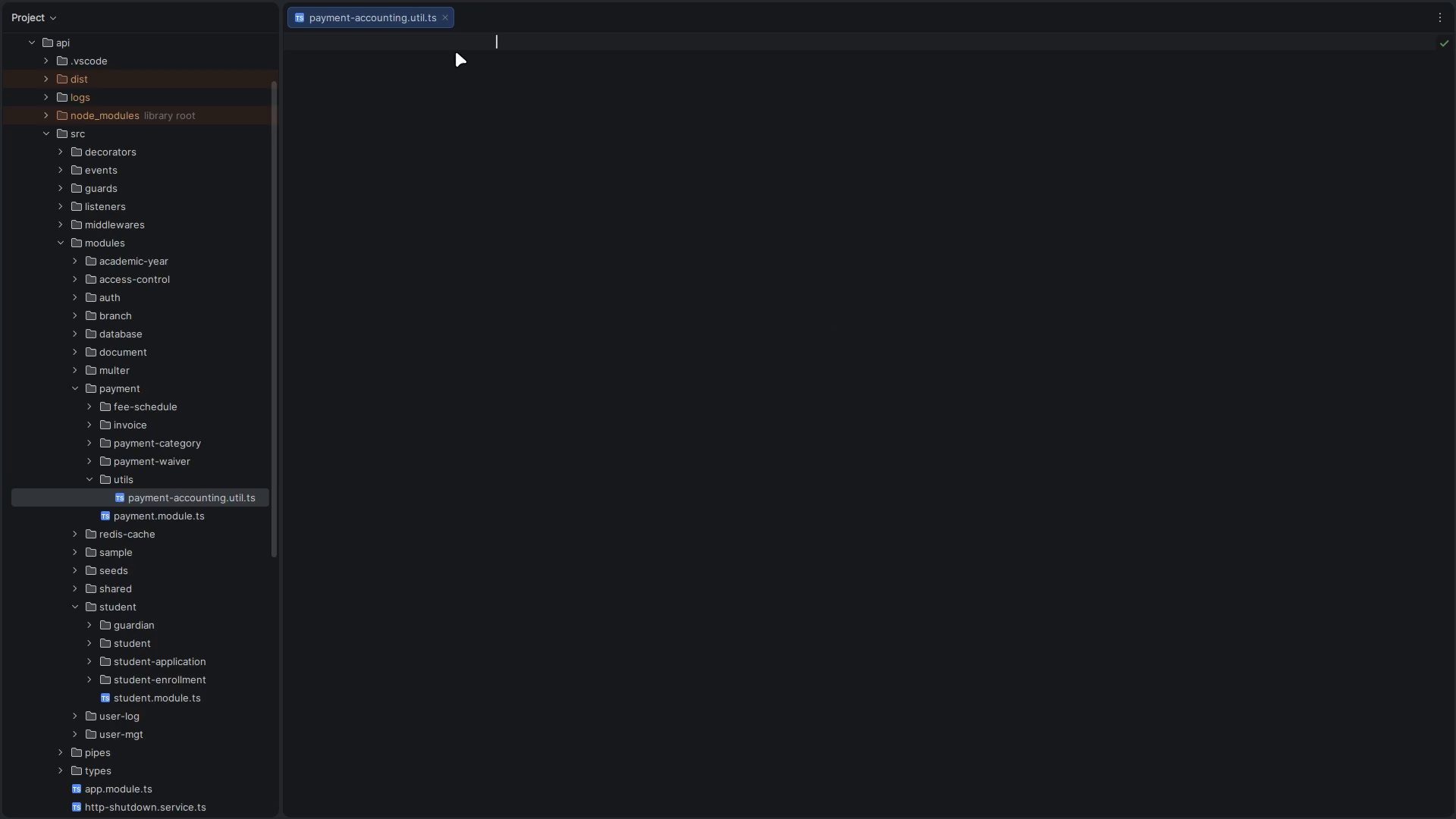 
left_click([447, 20])
 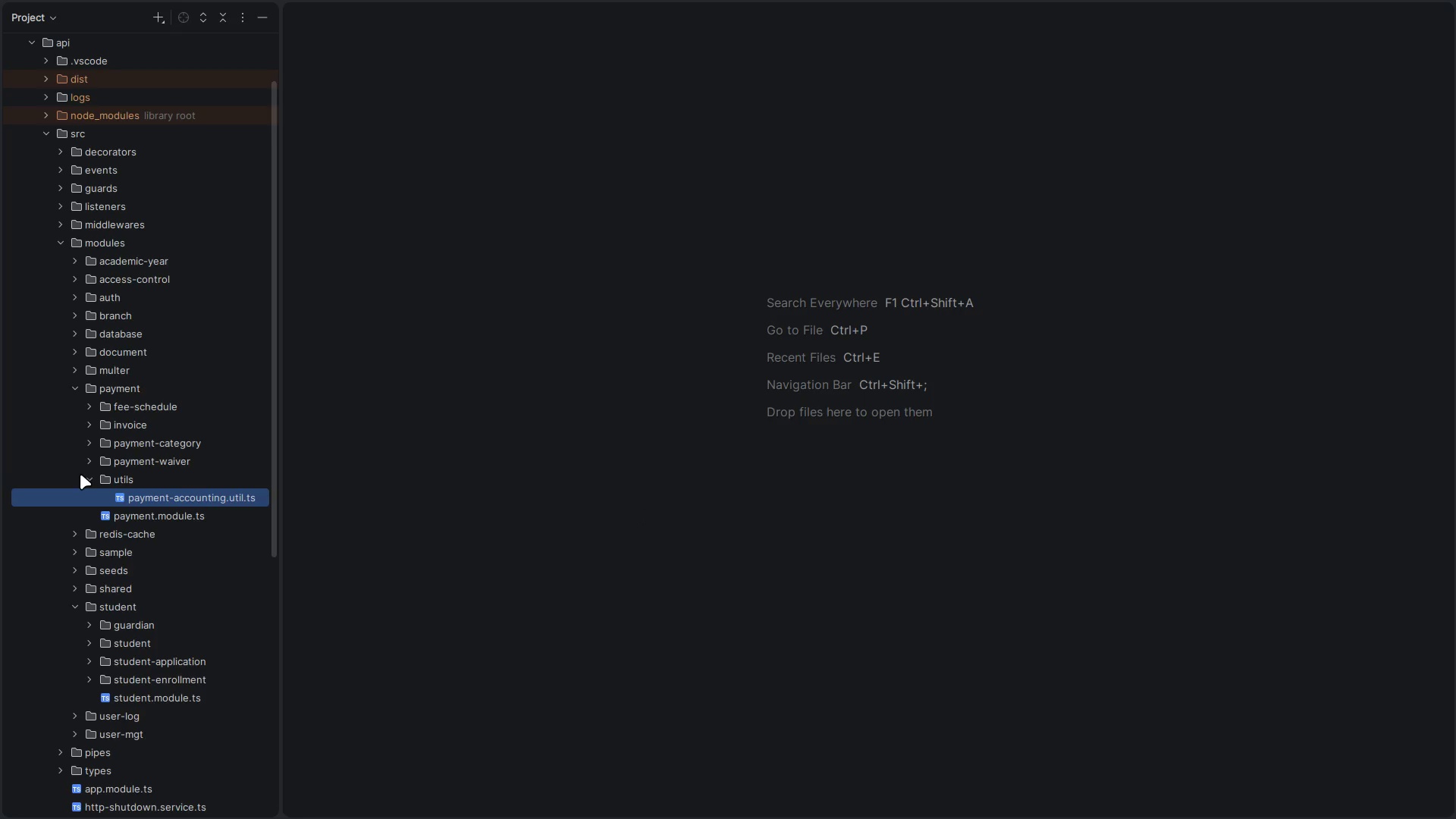 
left_click([90, 473])
 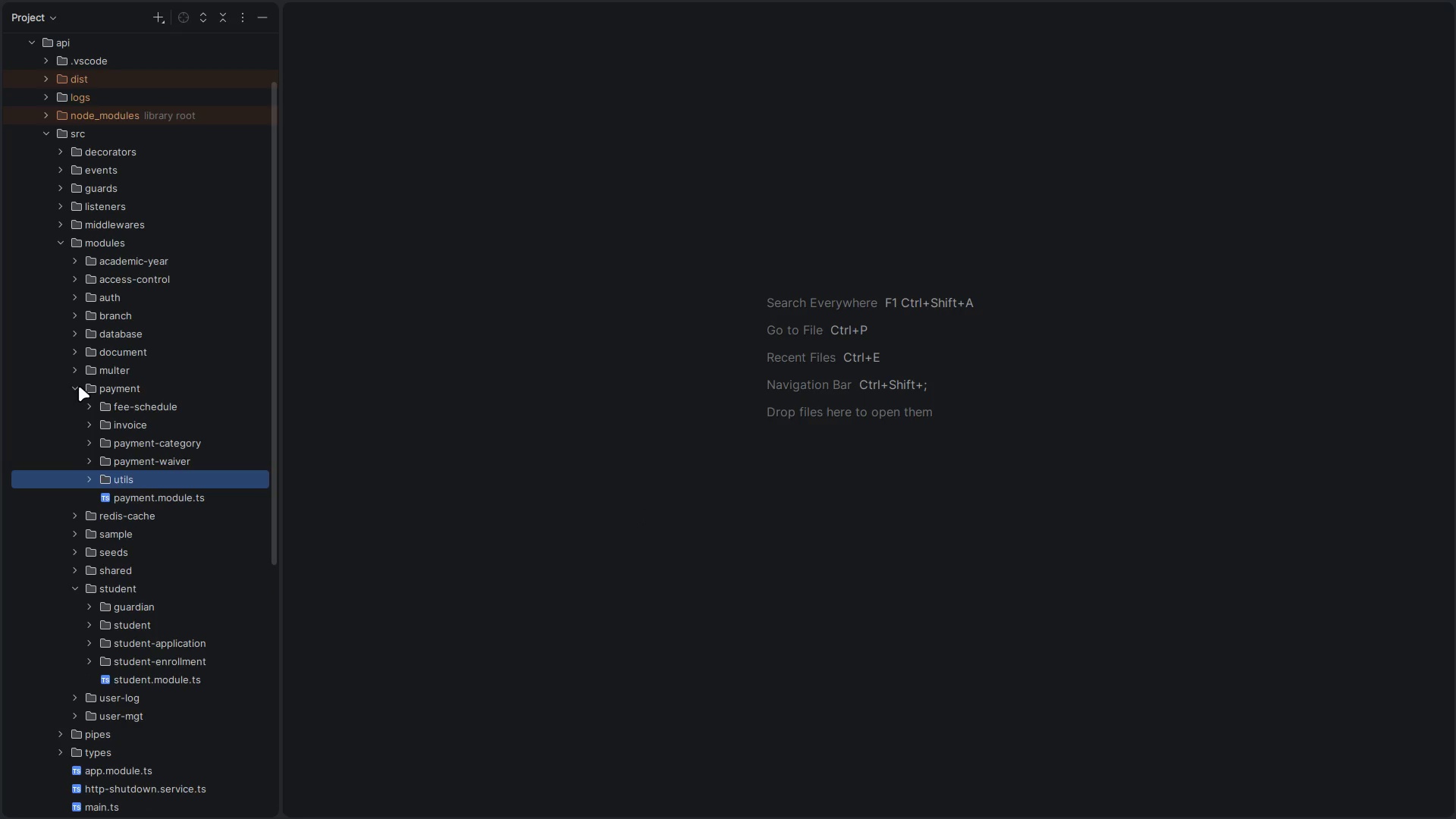 
left_click([74, 387])
 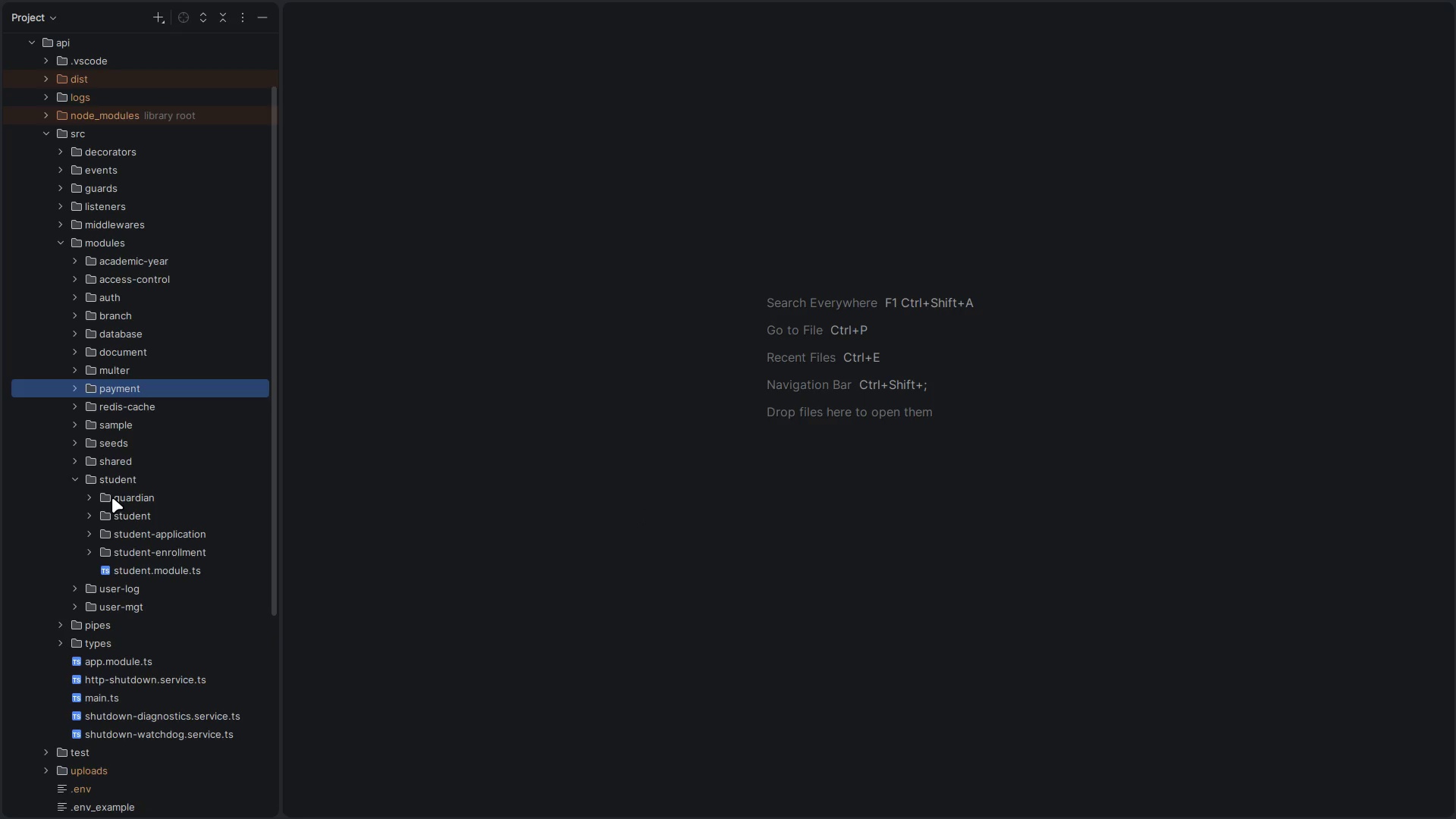 
wait(5.02)
 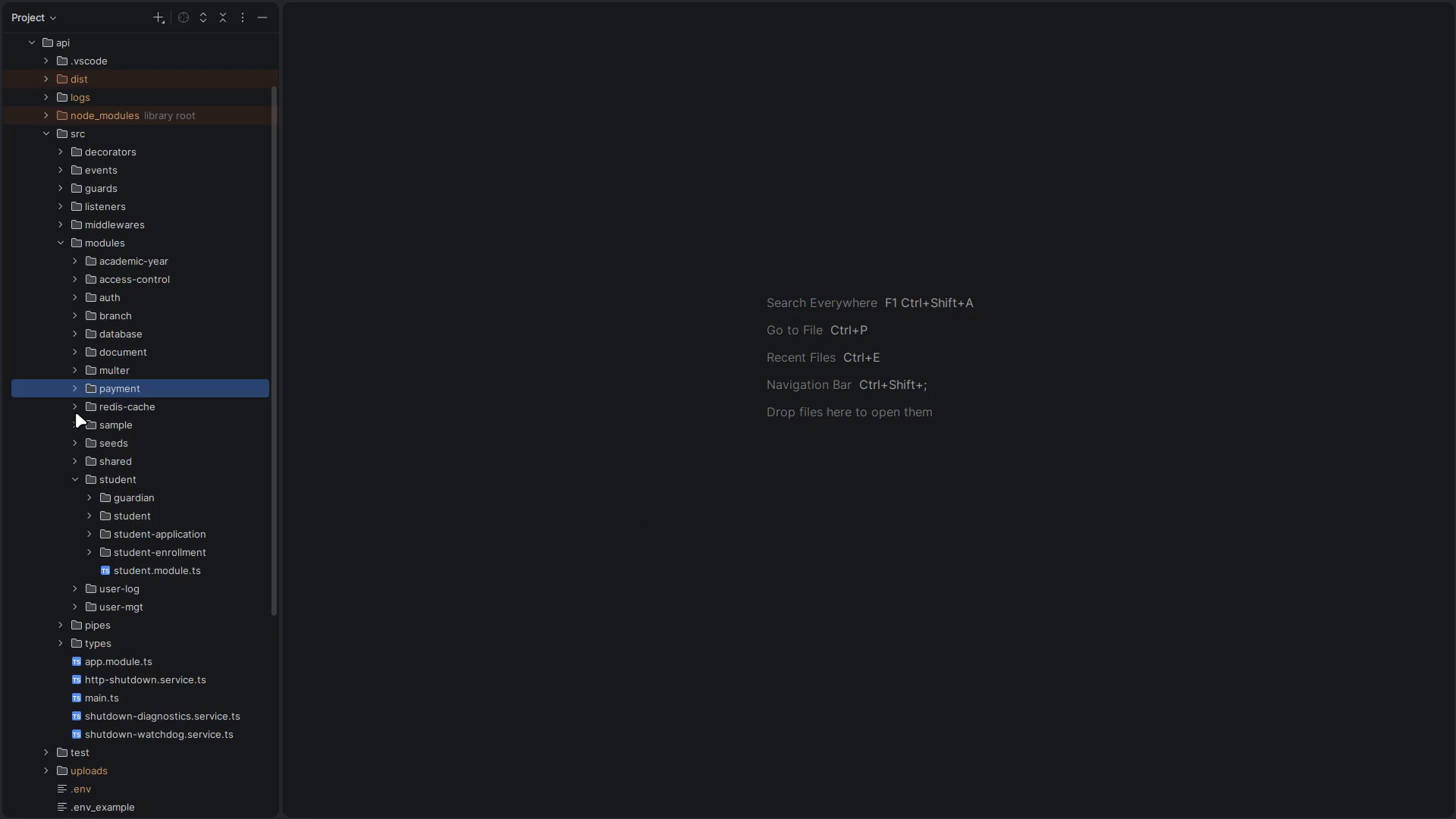 
left_click([90, 492])
 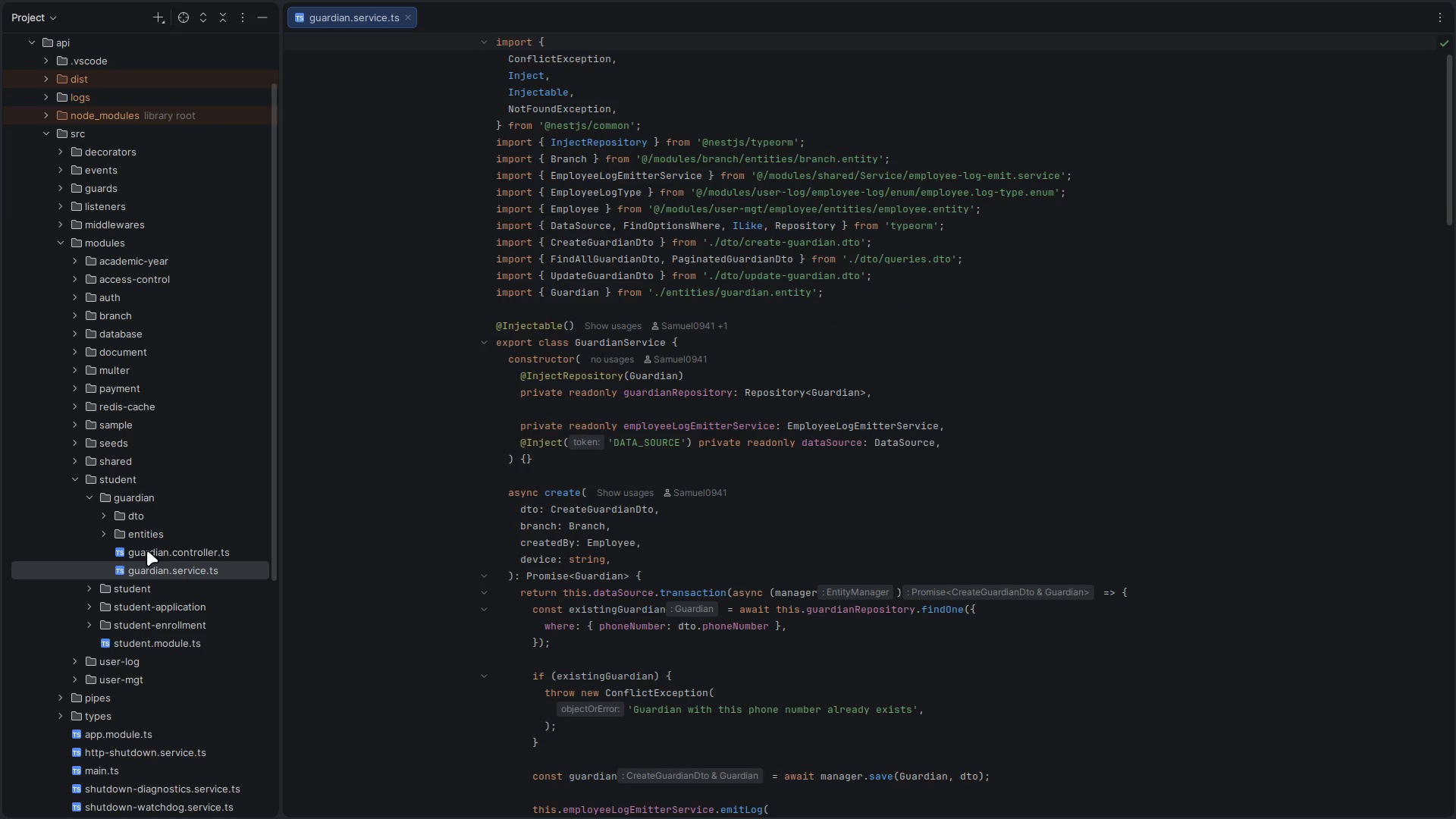 
scroll: coordinate [667, 537], scroll_direction: down, amount: 16.0
 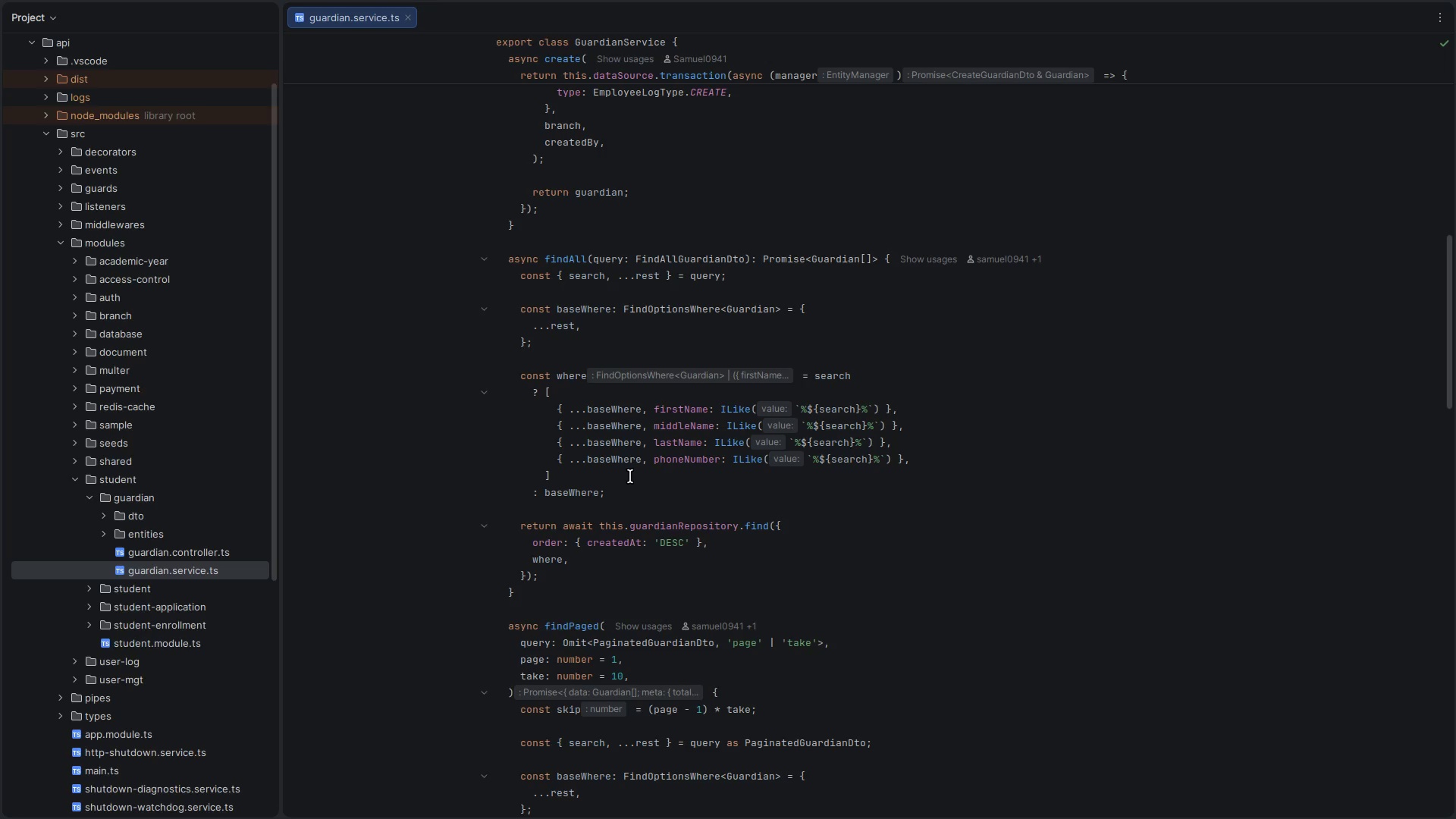 
wait(9.54)
 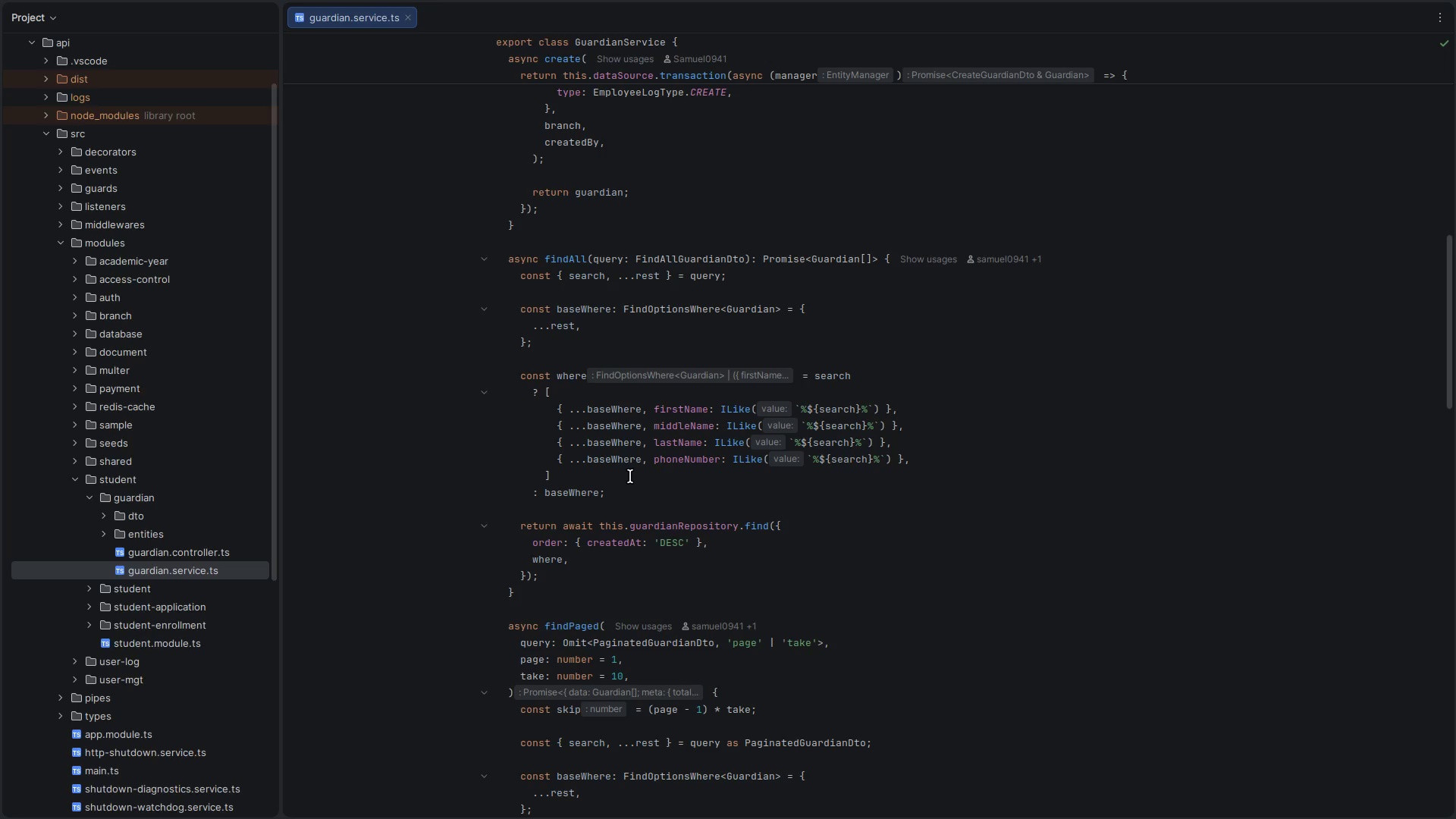 
double_click([692, 411])
 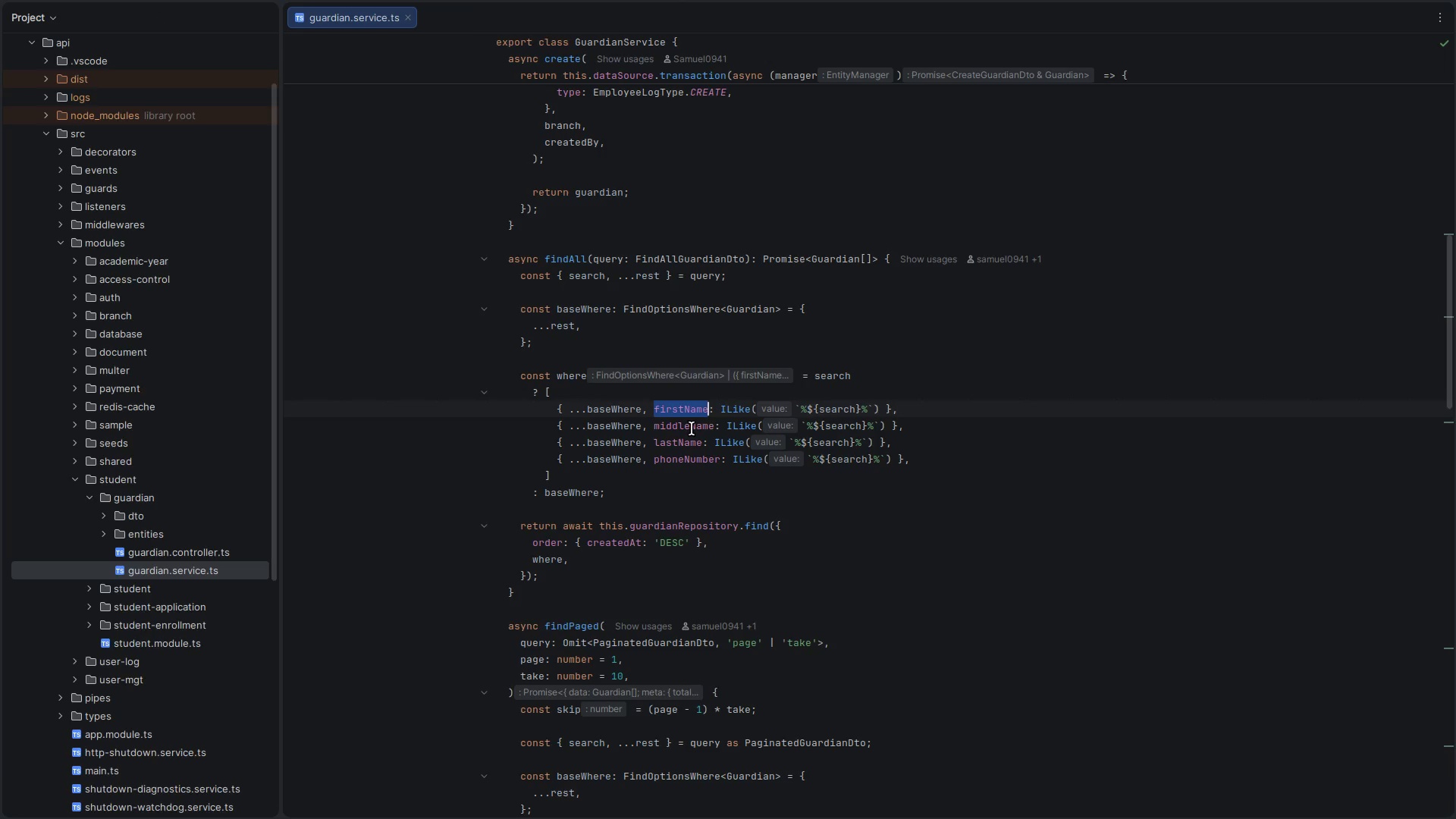 
double_click([692, 428])
 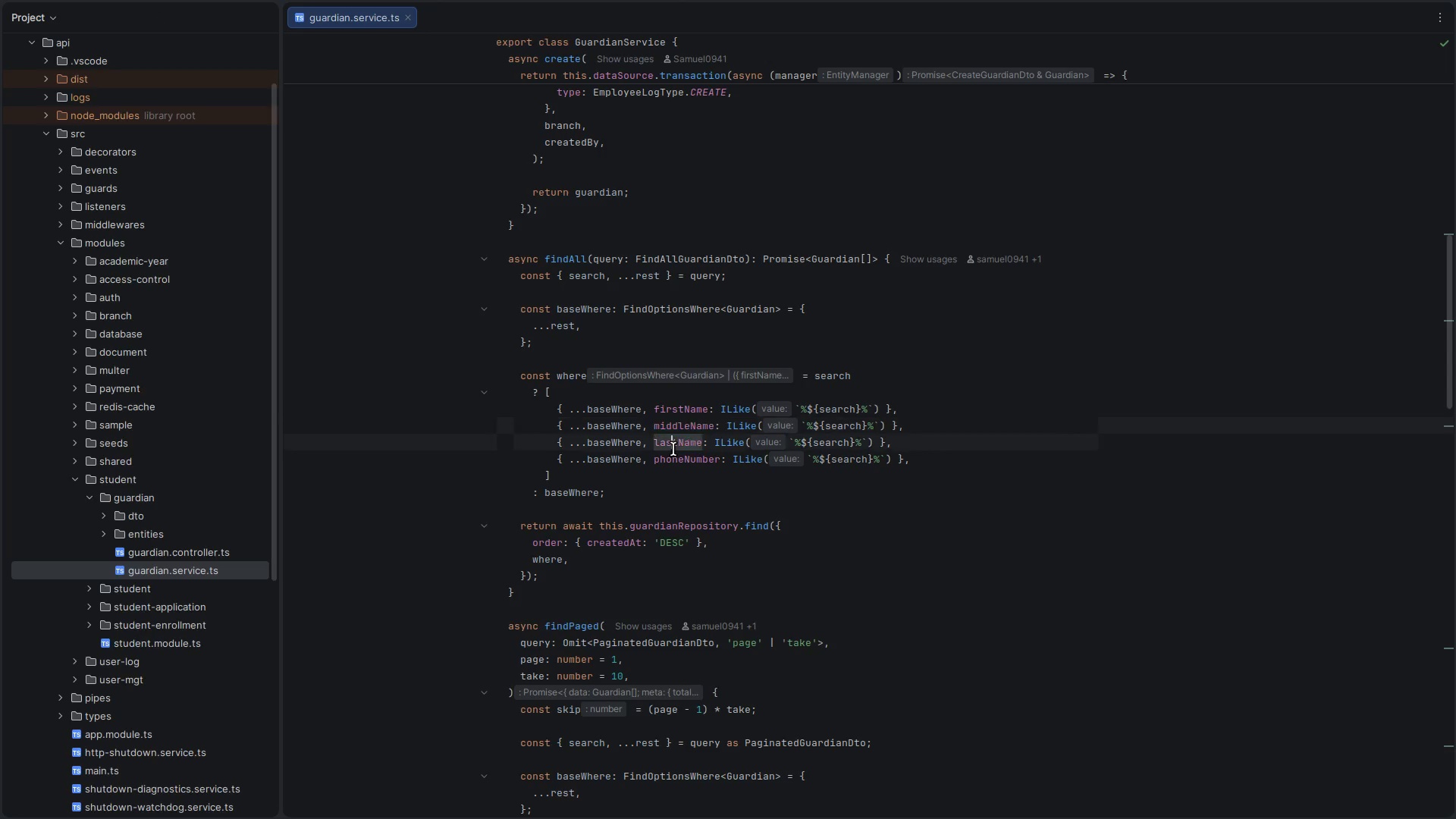 
double_click([673, 449])
 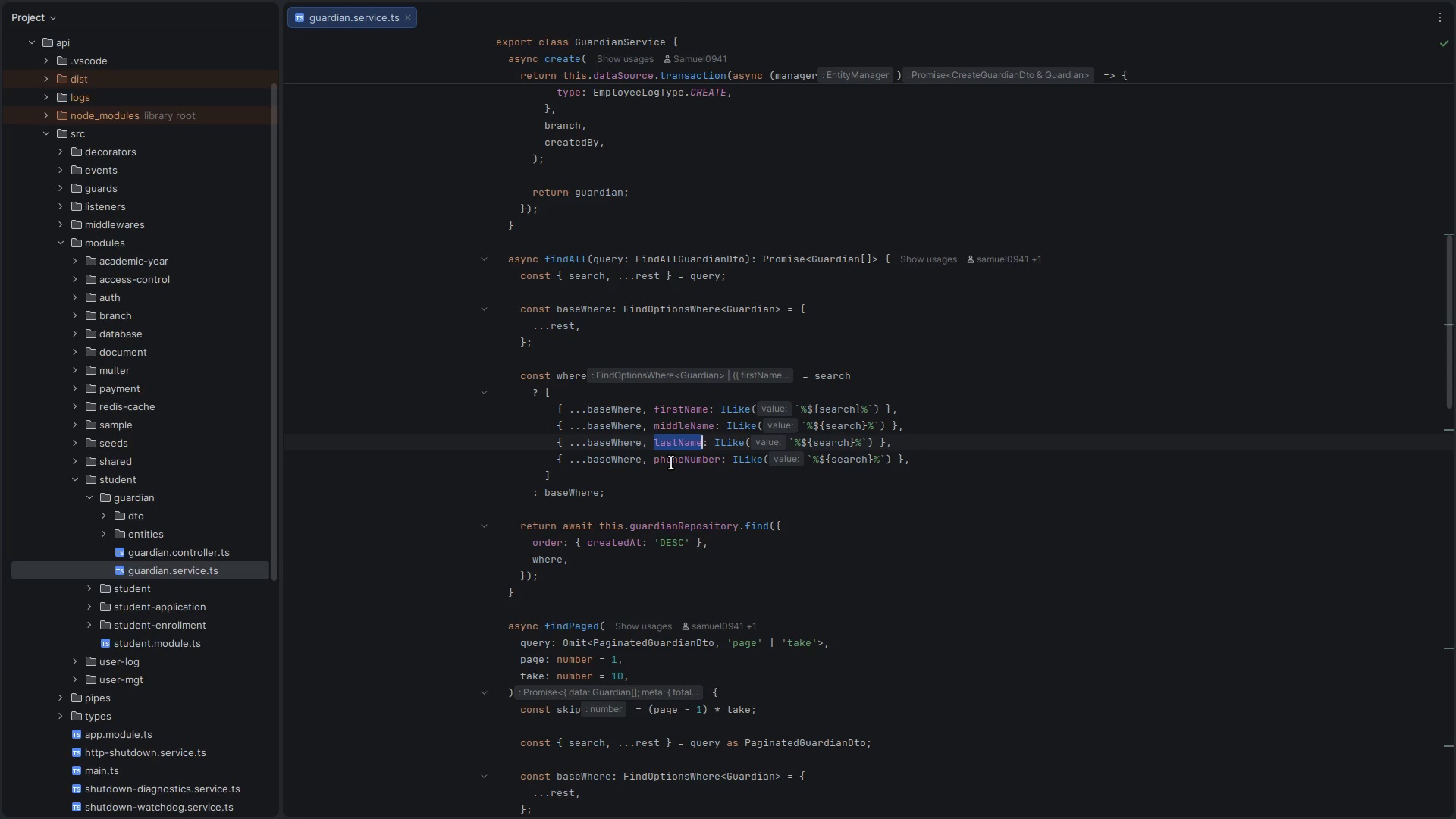 
double_click([671, 463])
 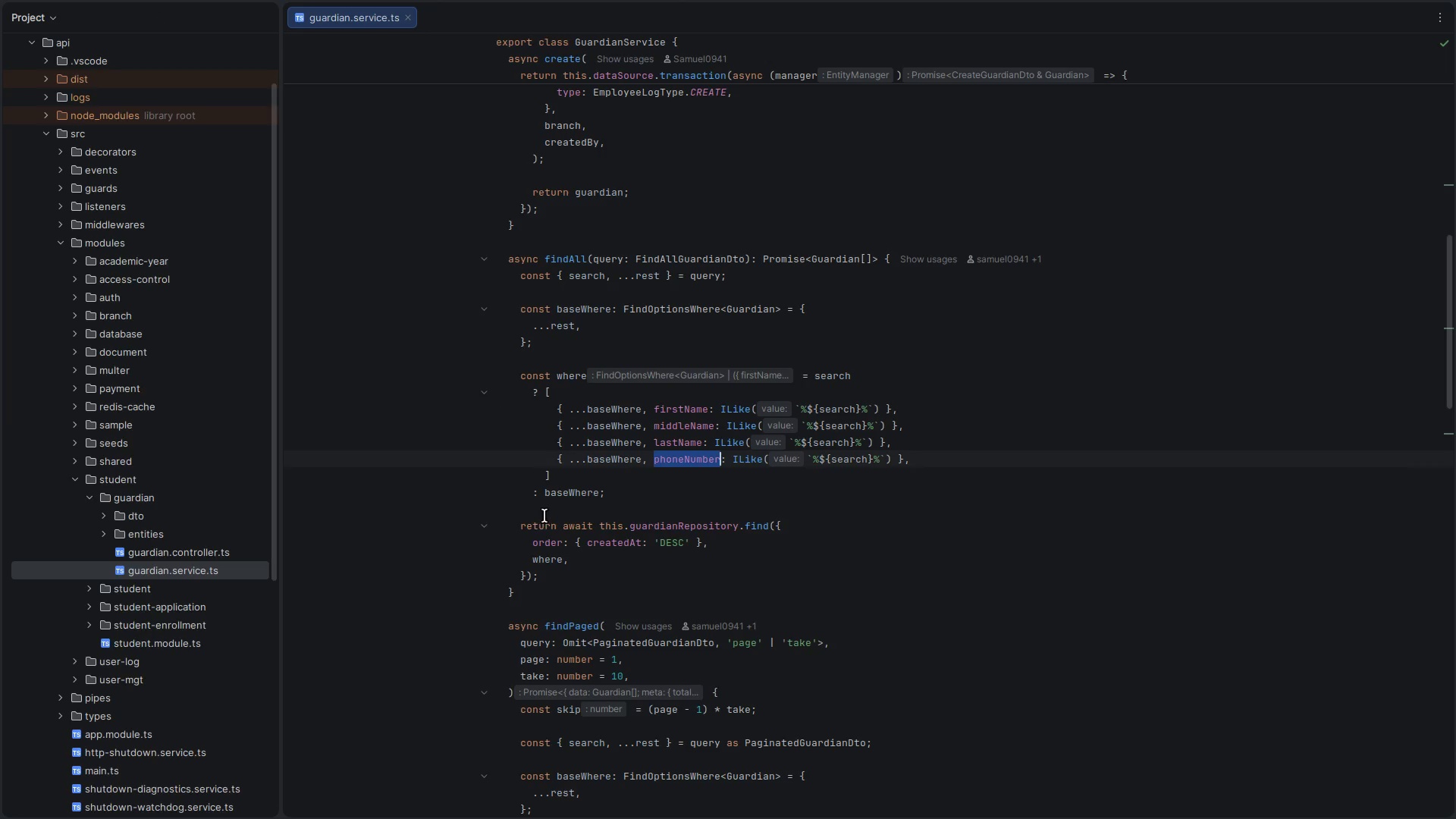 
left_click([544, 514])
 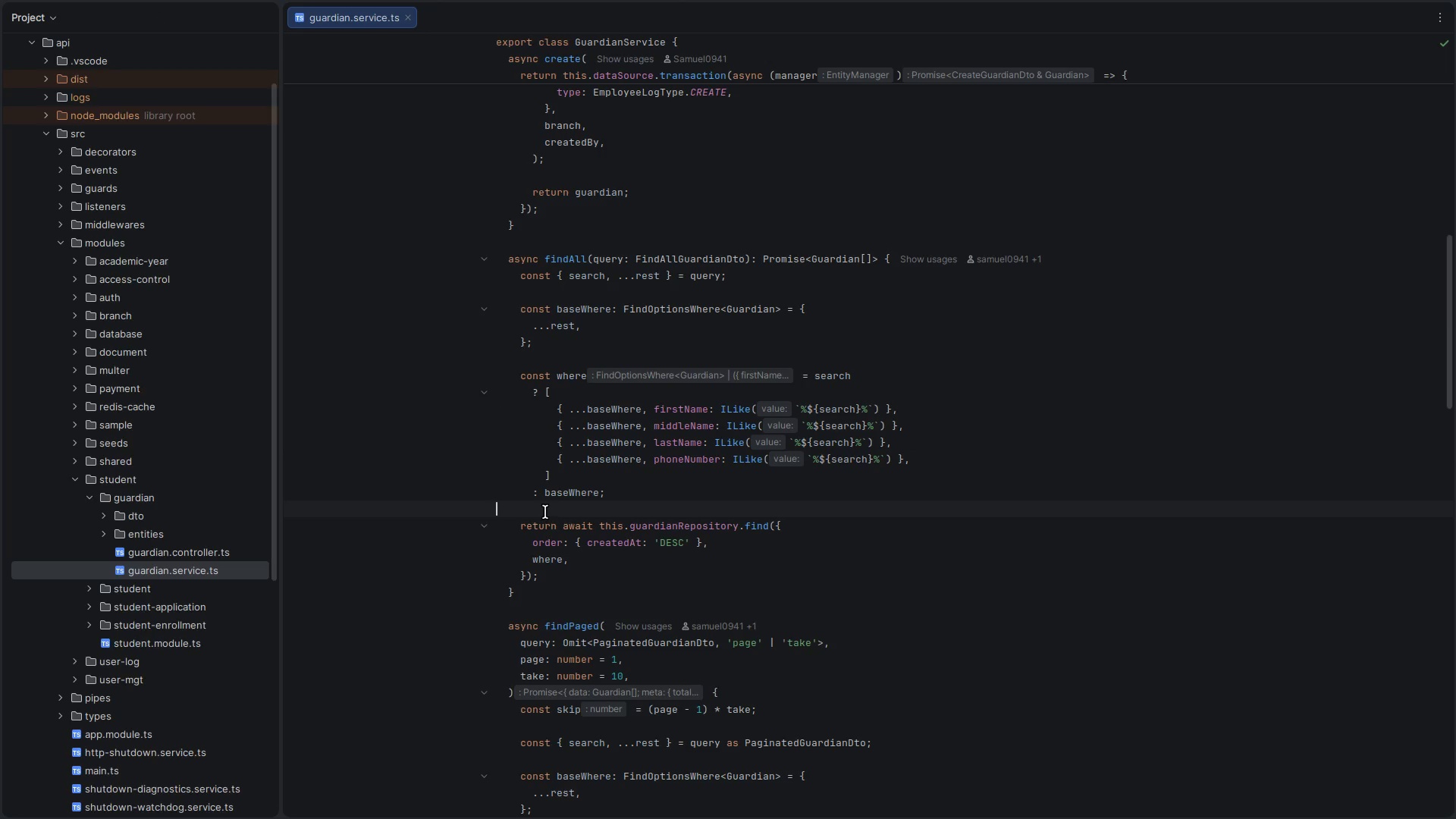 
scroll: coordinate [545, 512], scroll_direction: down, amount: 3.0
 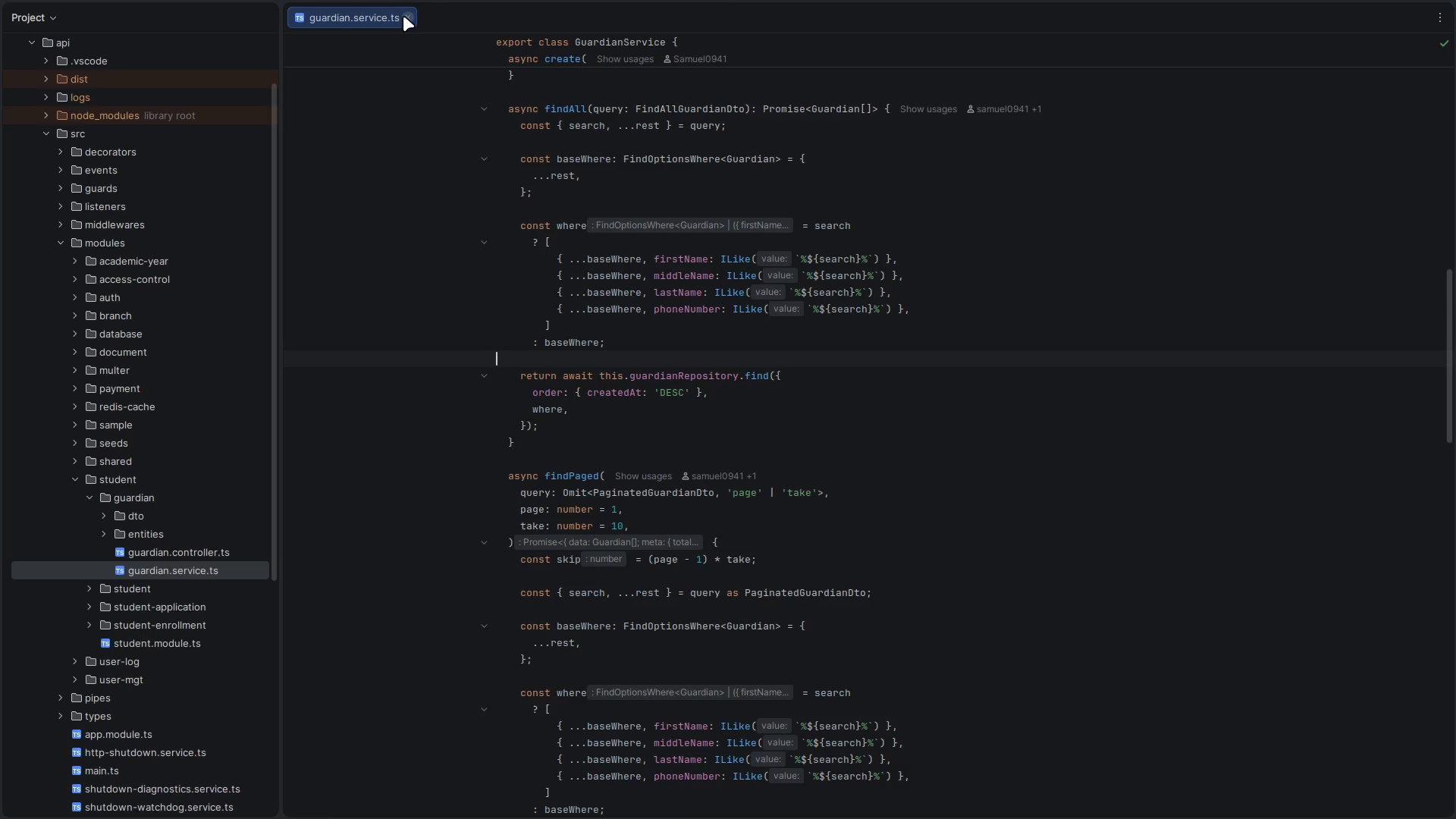 
left_click([412, 18])
 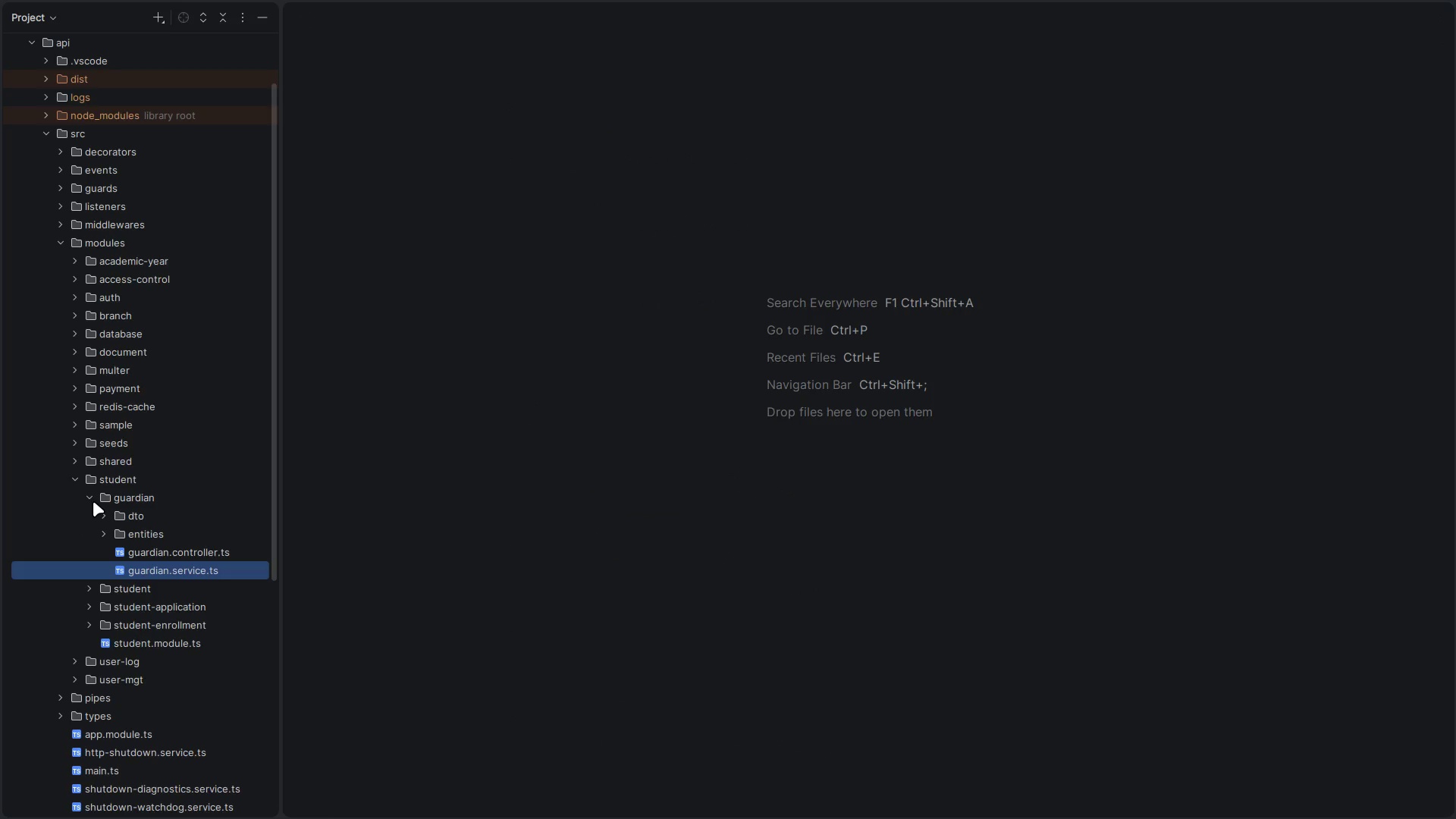 
left_click([87, 498])
 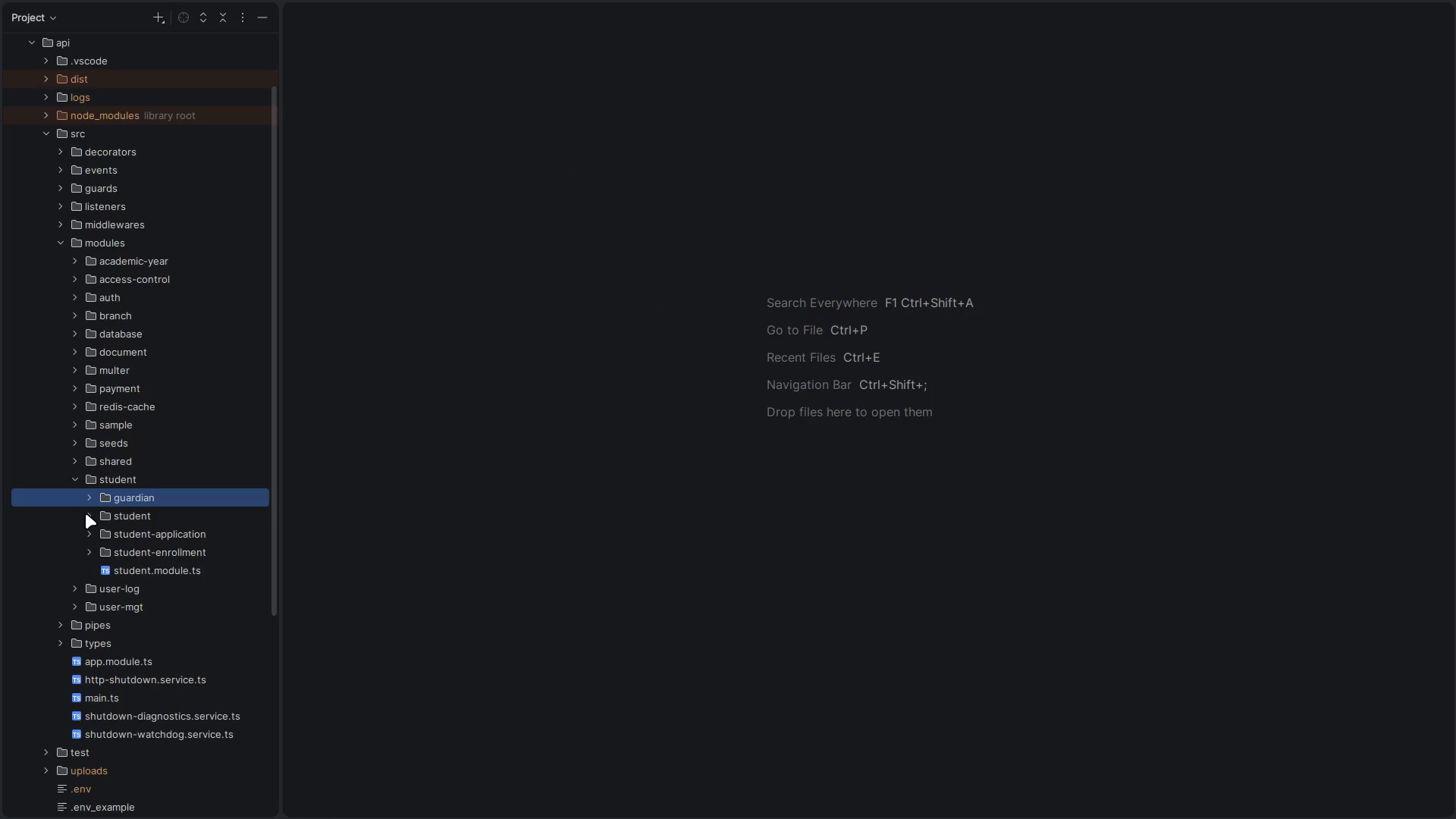 
left_click([86, 513])
 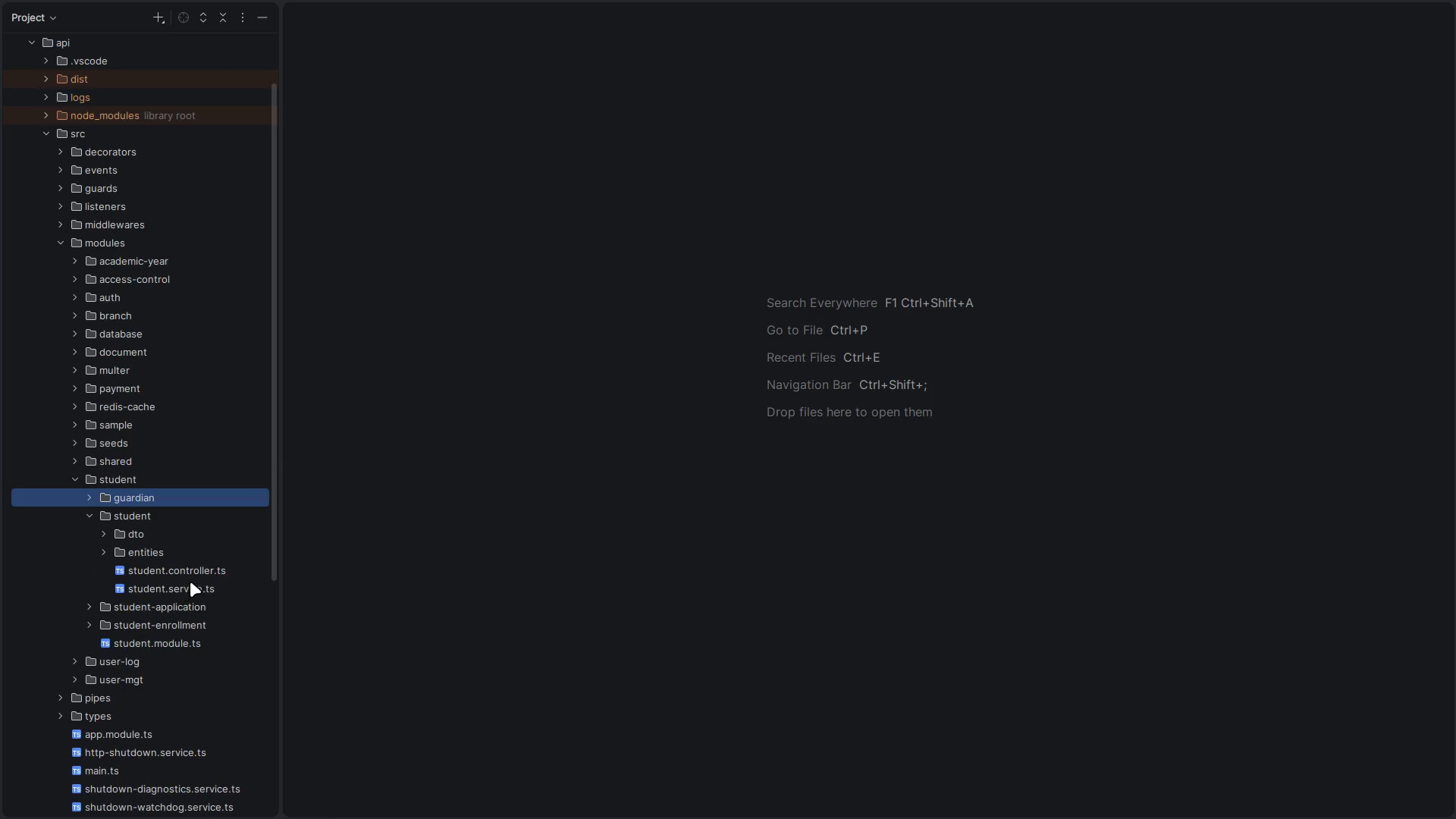 
double_click([190, 582])
 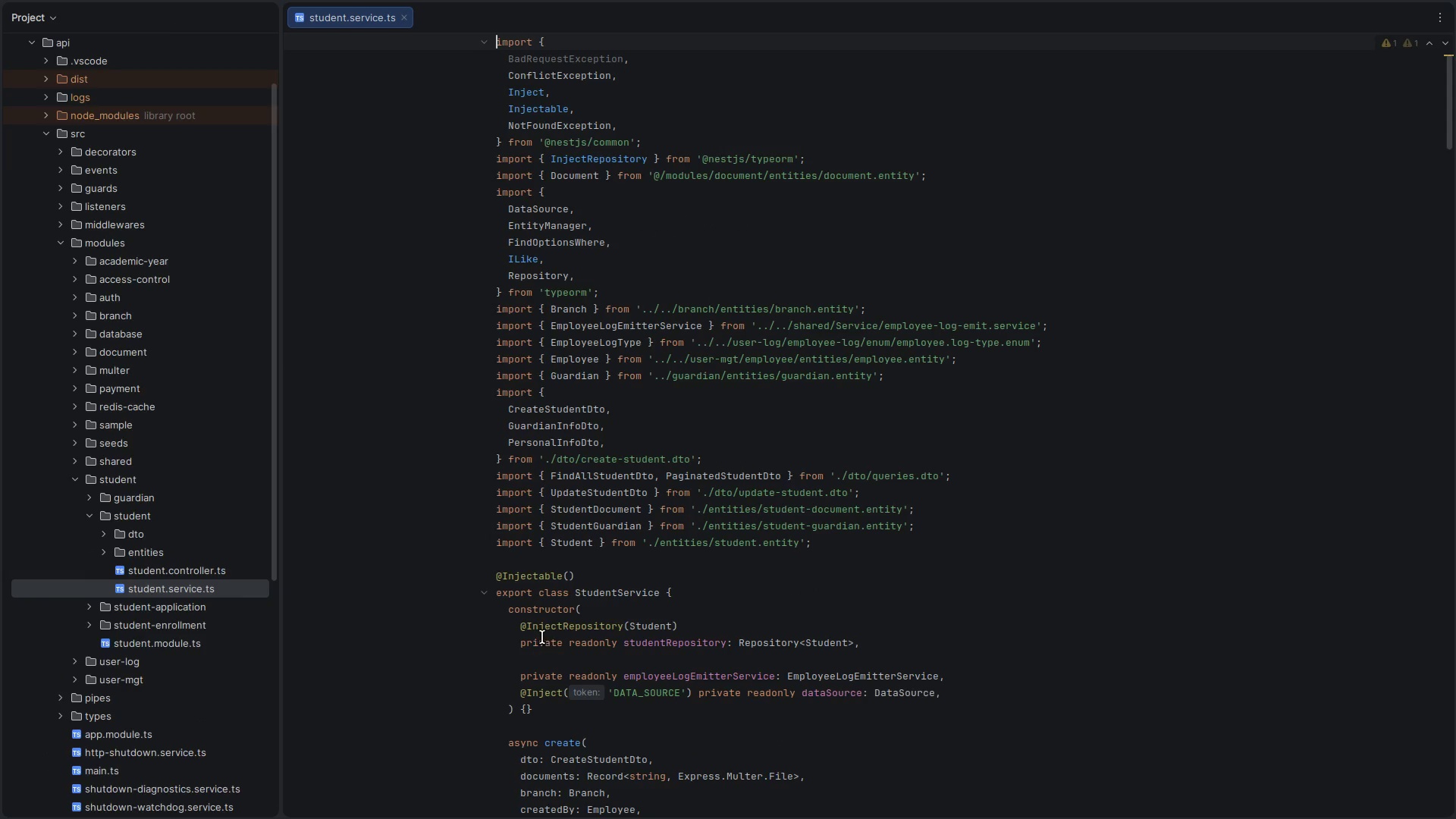 
scroll: coordinate [379, 425], scroll_direction: down, amount: 29.0
 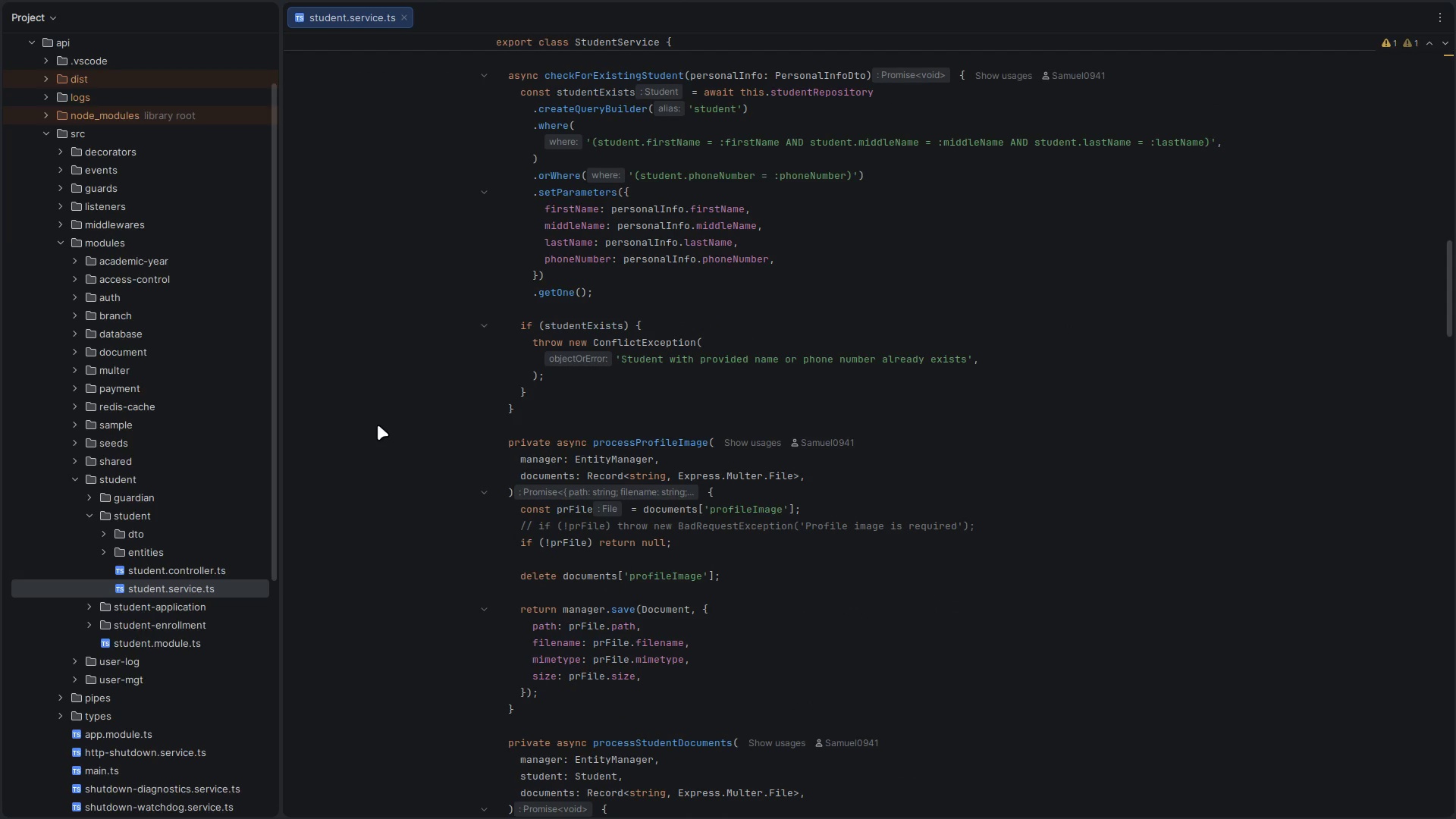 
scroll: coordinate [378, 425], scroll_direction: up, amount: 3.0
 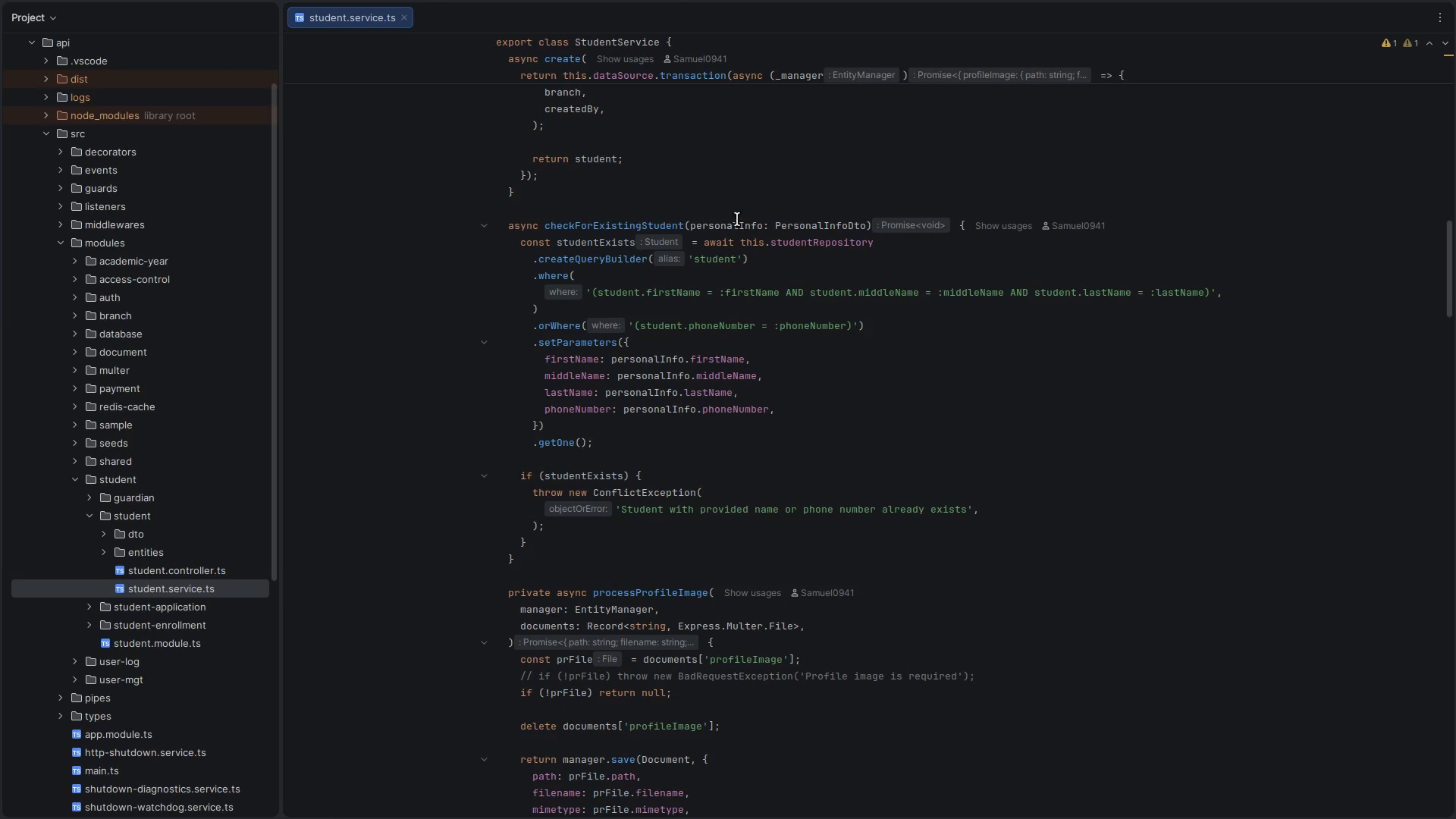 
double_click([730, 230])
 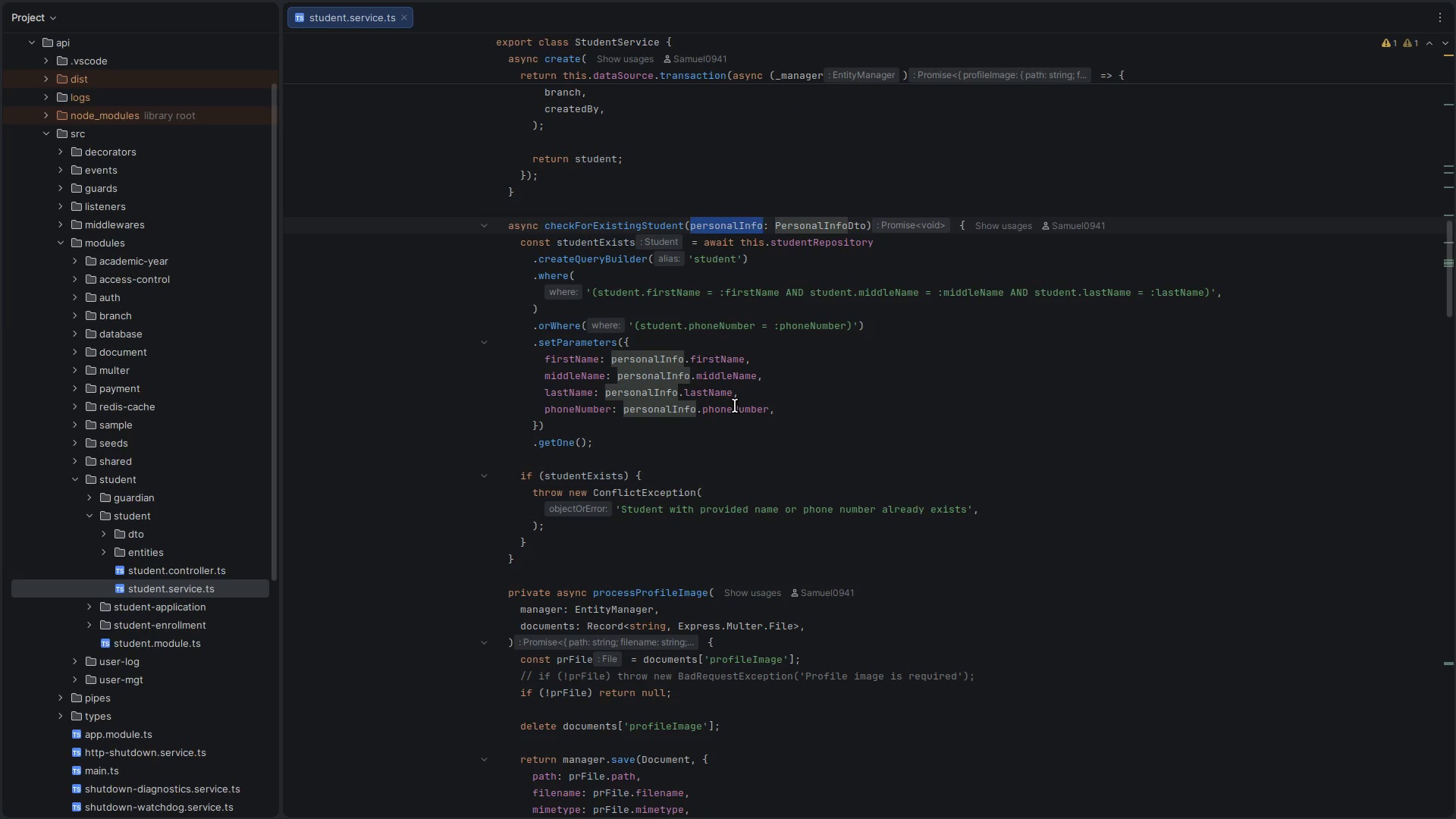 
double_click([735, 406])
 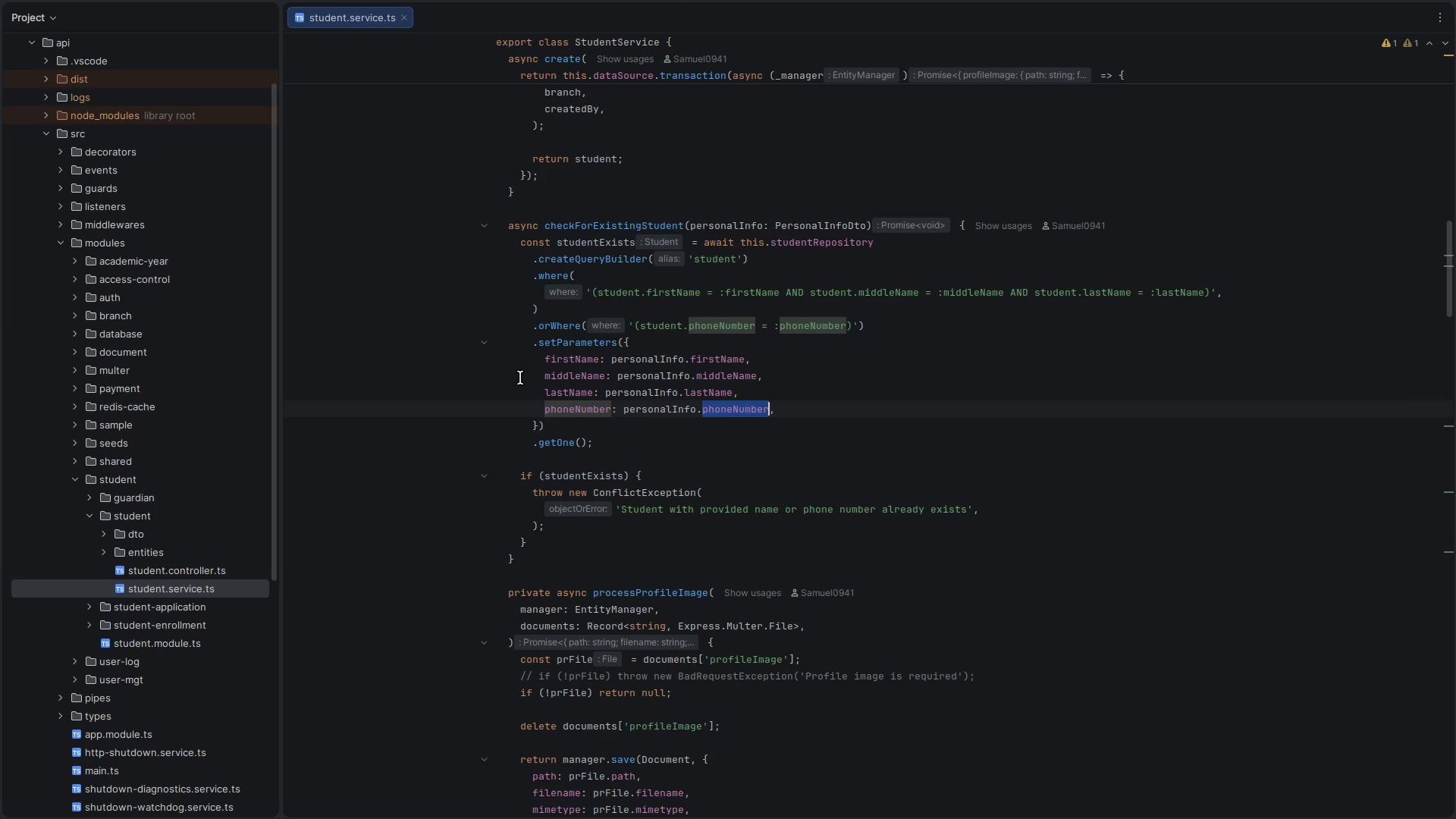 
wait(6.31)
 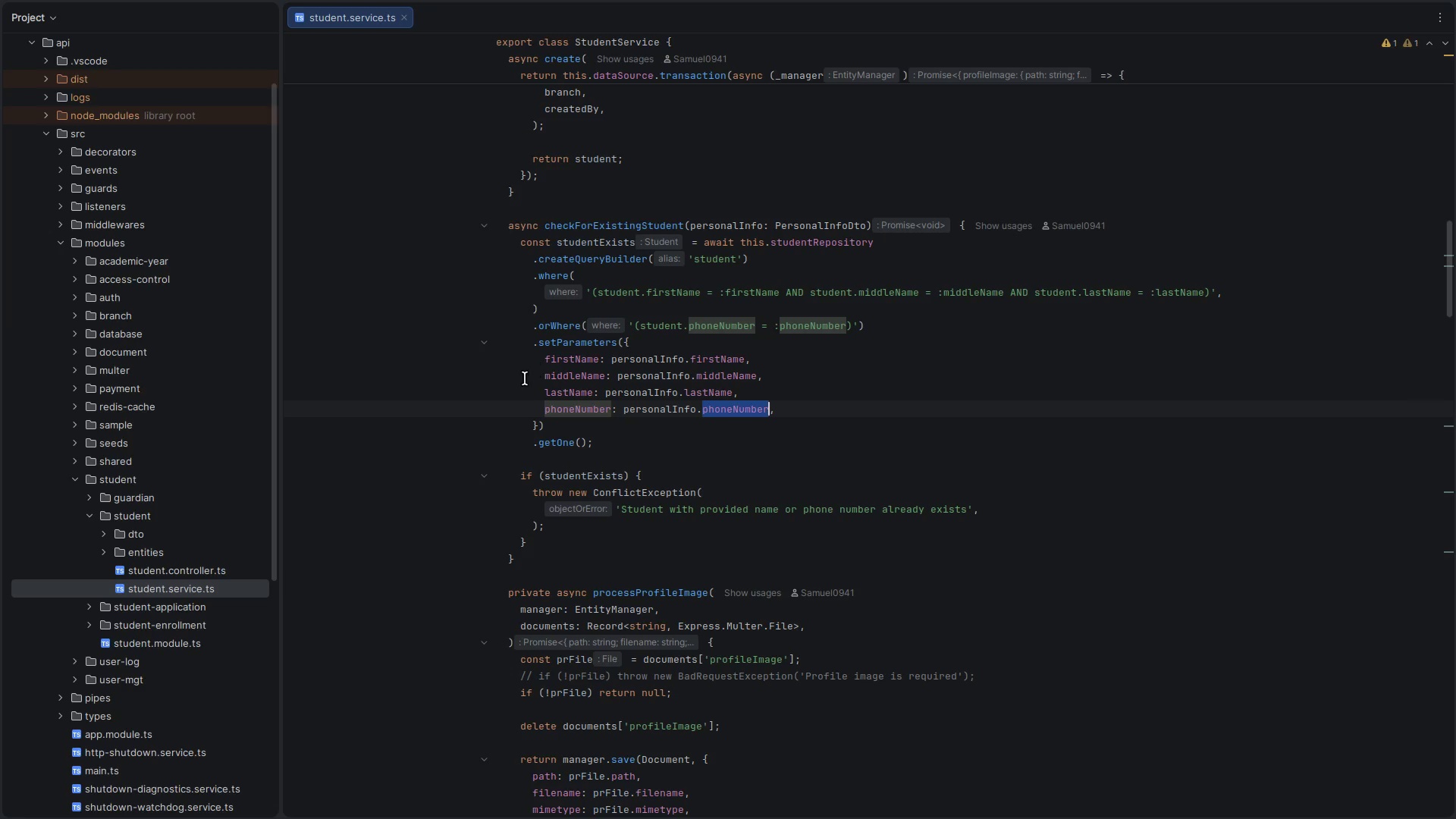 
left_click_drag(start_coordinate=[507, 228], to_coordinate=[533, 570])
 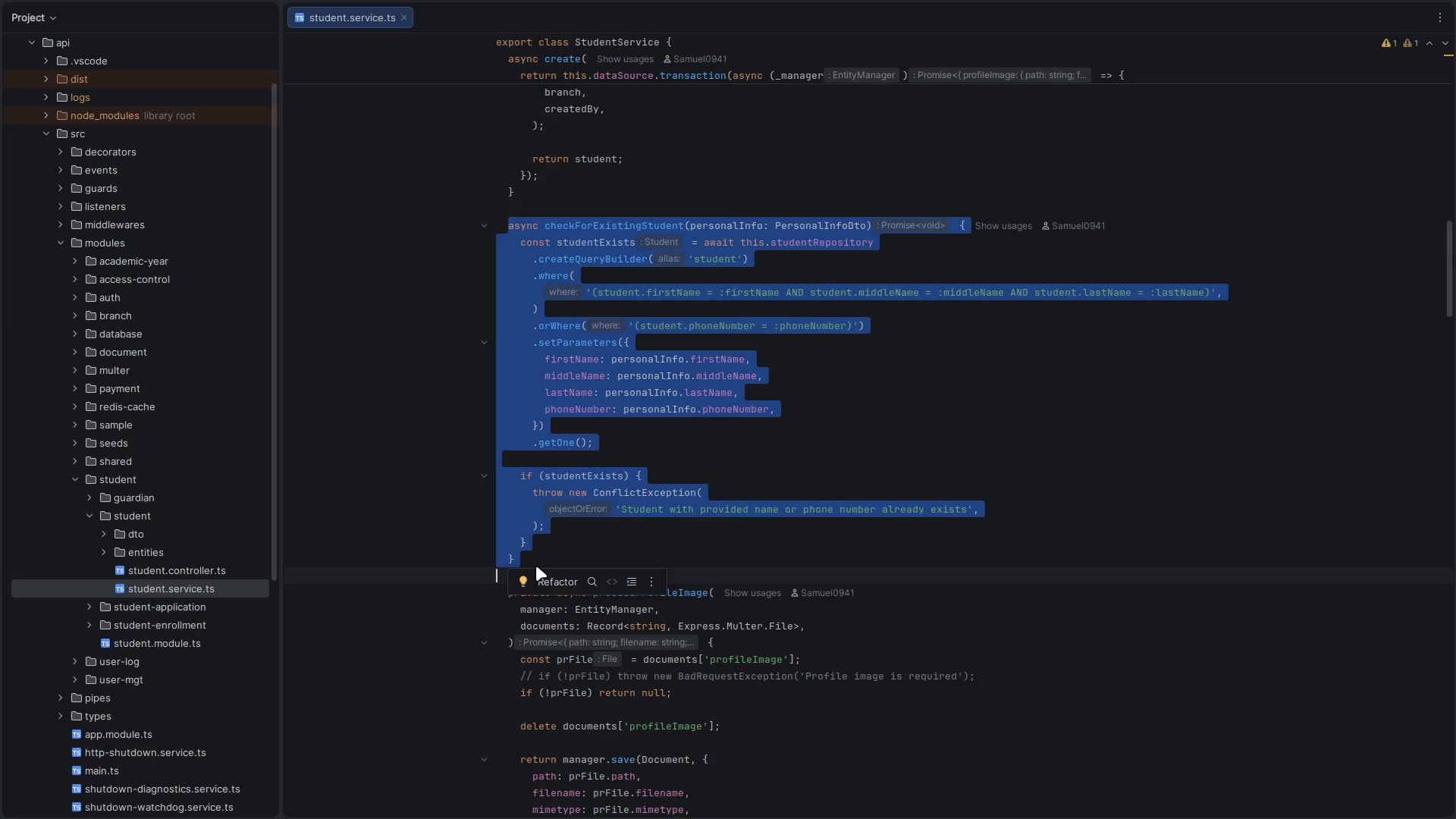 
left_click([536, 566])
 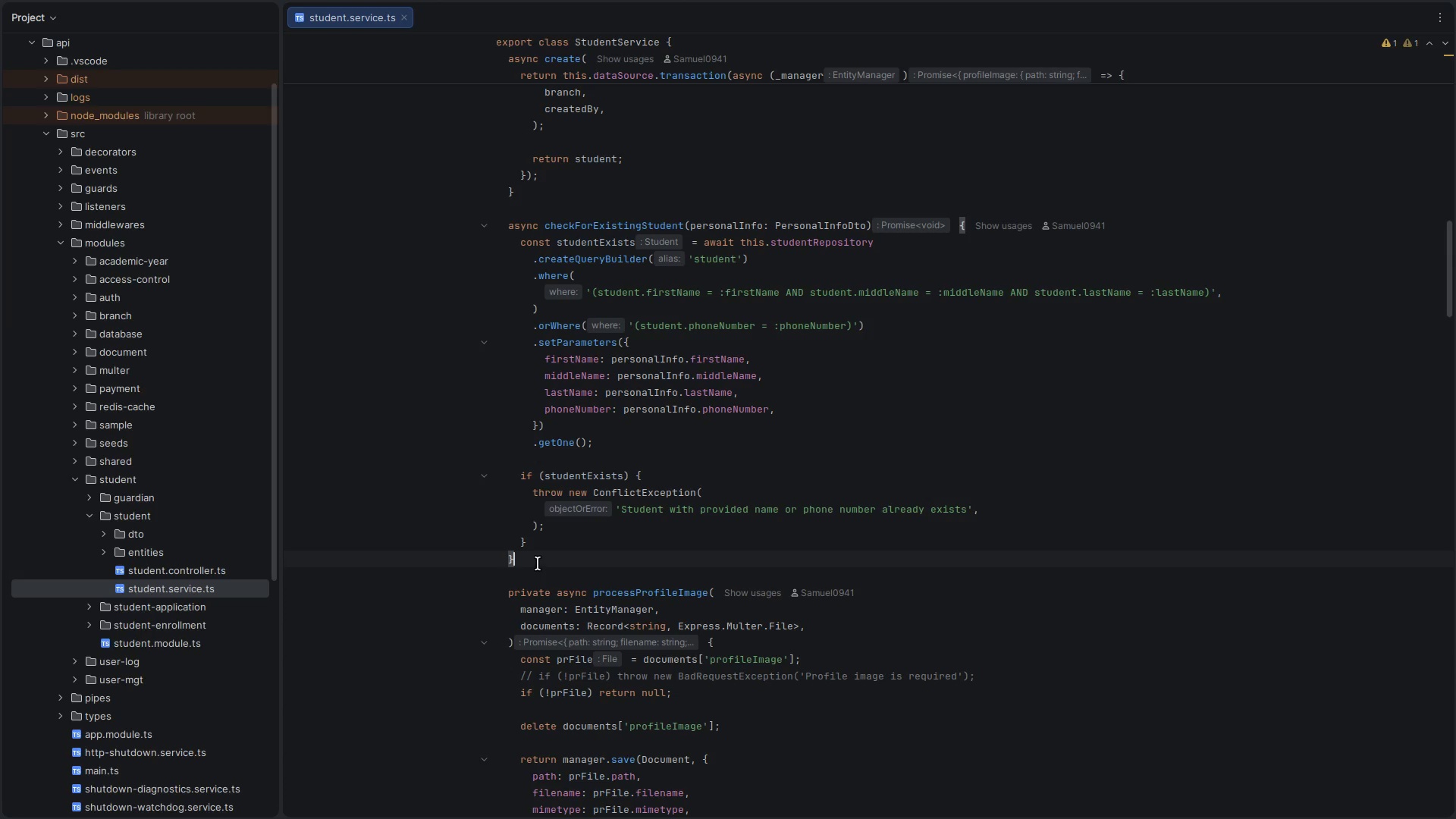 
scroll: coordinate [533, 547], scroll_direction: down, amount: 7.0
 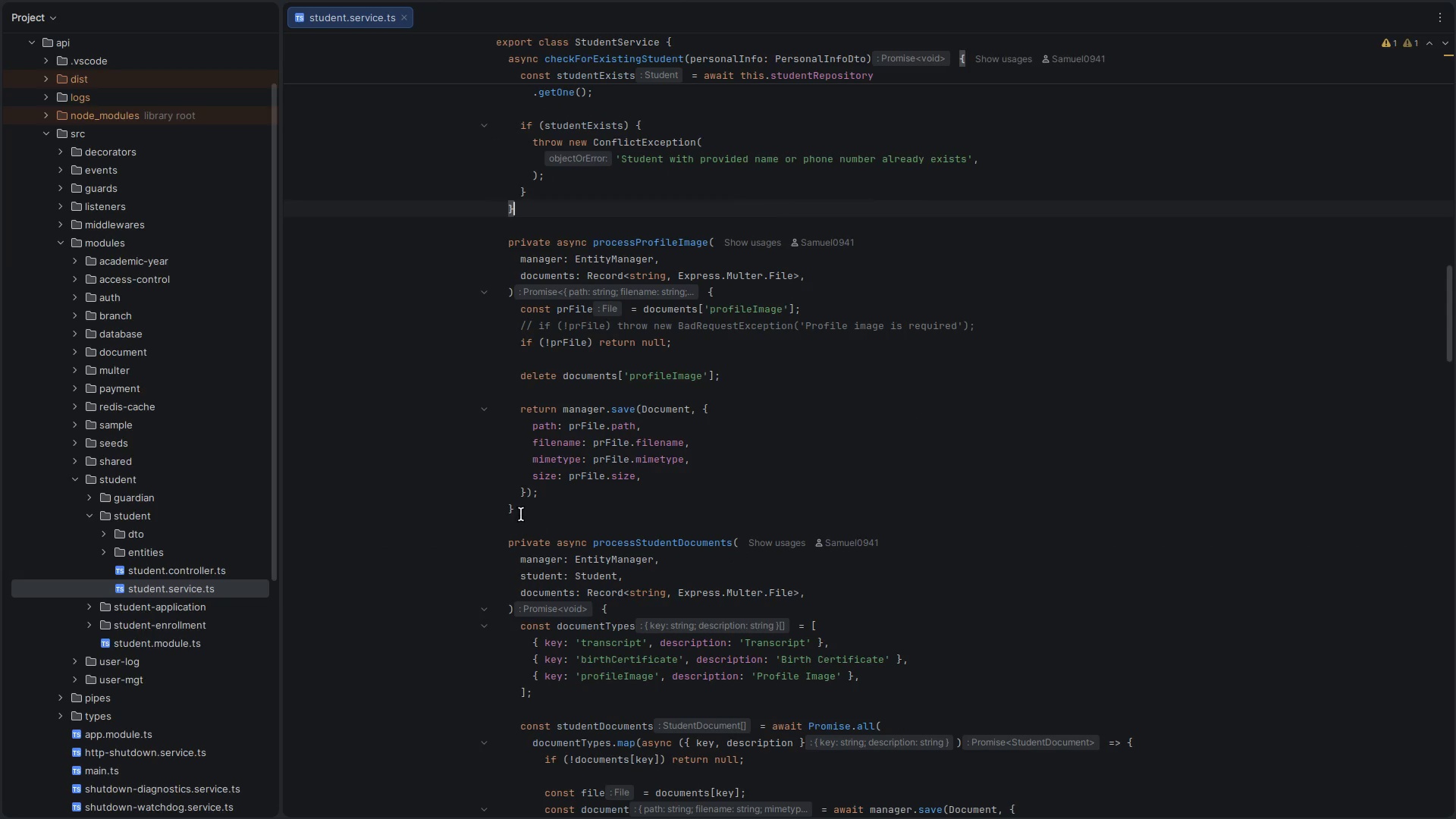 
left_click_drag(start_coordinate=[520, 508], to_coordinate=[516, 352])
 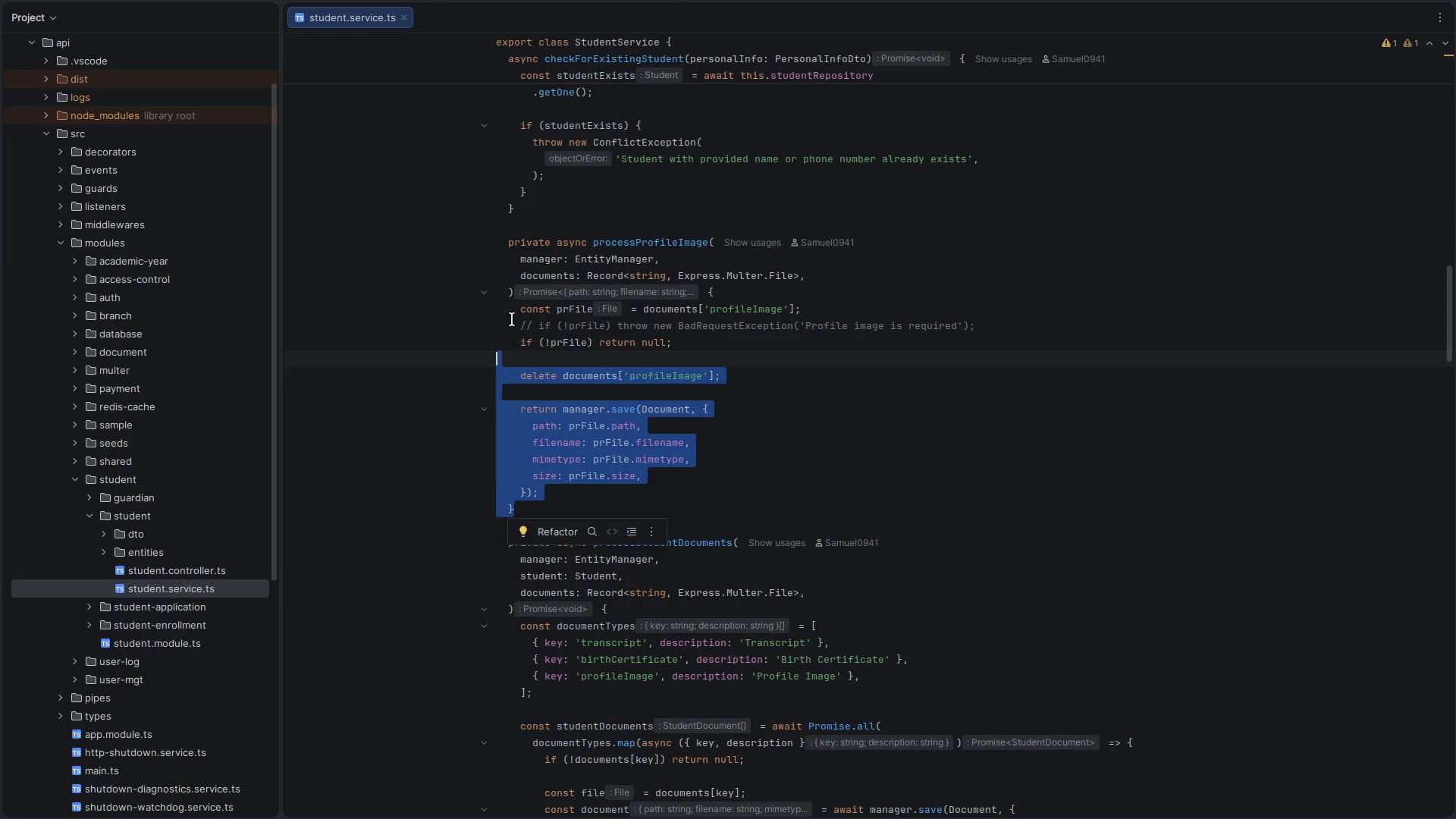 
left_click_drag(start_coordinate=[510, 315], to_coordinate=[491, 250])
 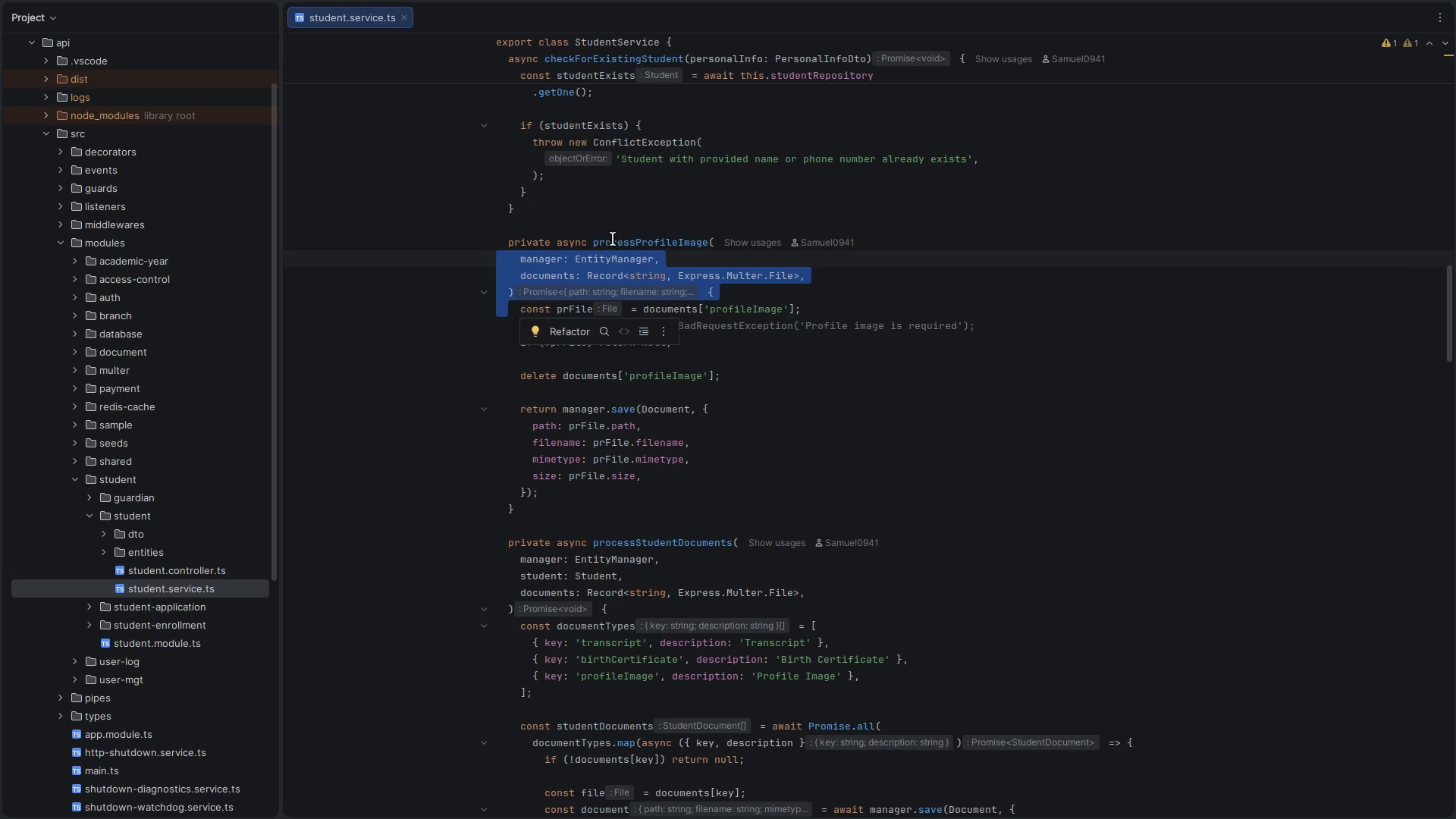 
double_click([613, 239])
 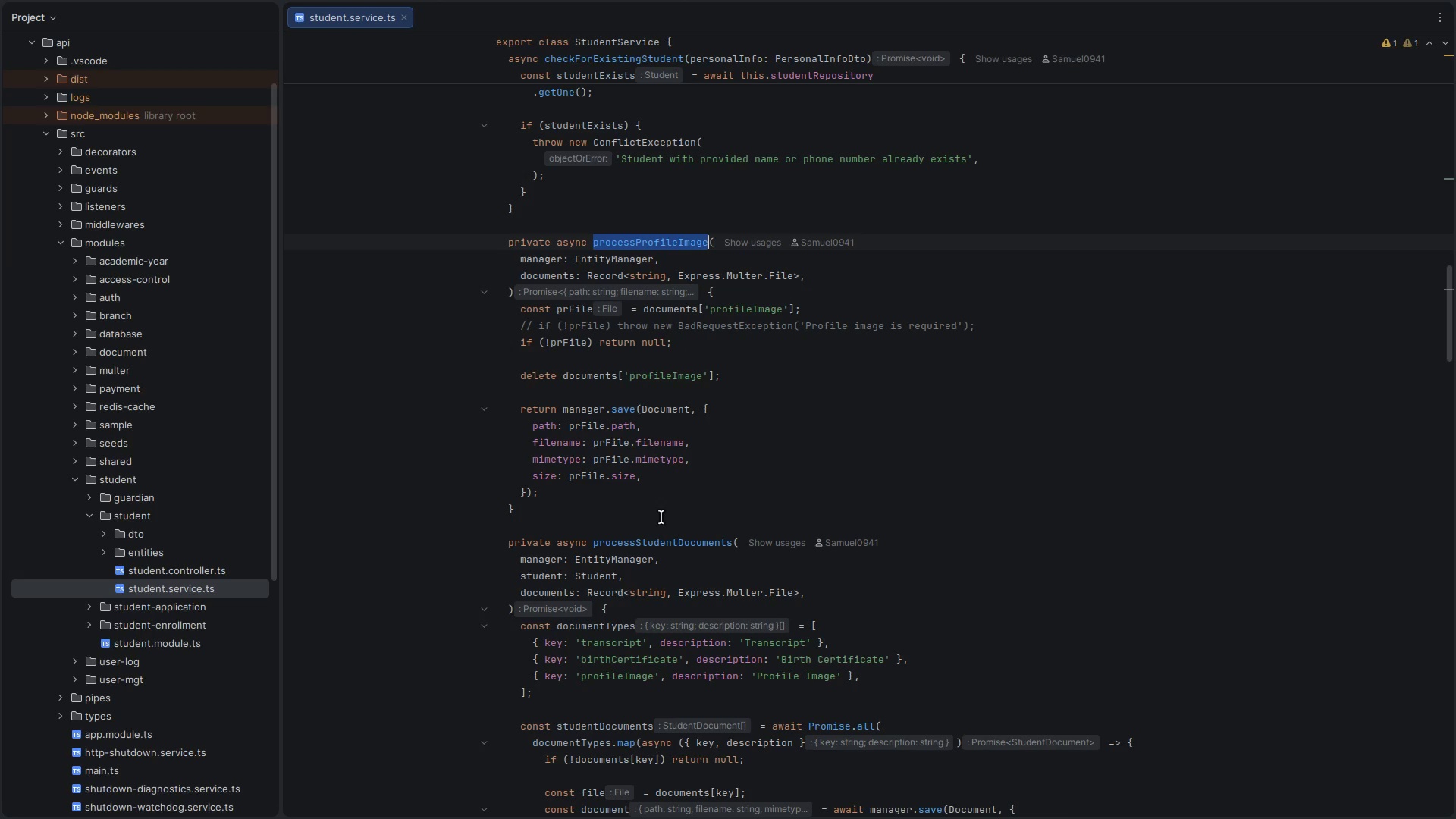 
scroll: coordinate [655, 527], scroll_direction: down, amount: 4.0
 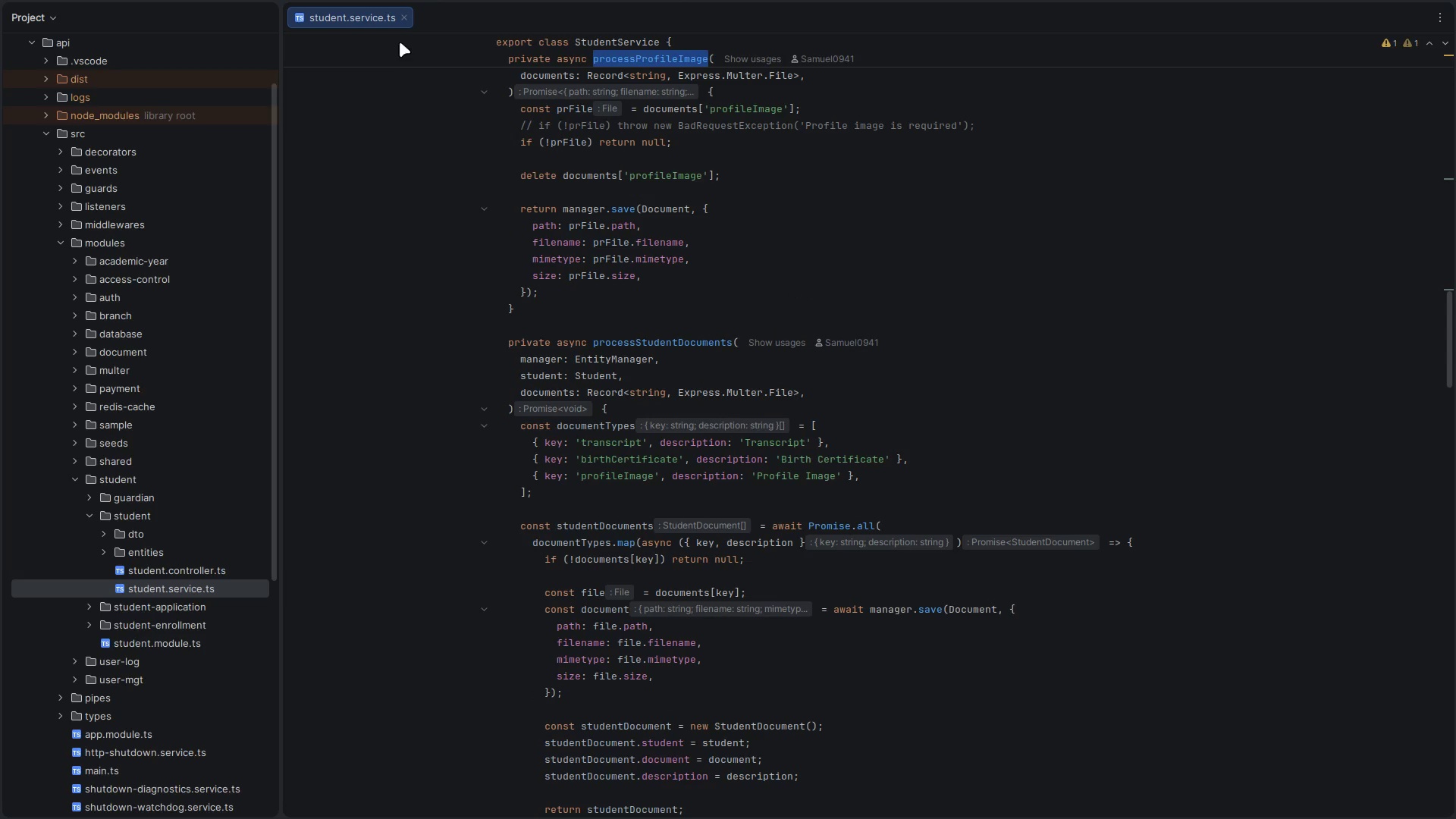 
left_click([403, 14])
 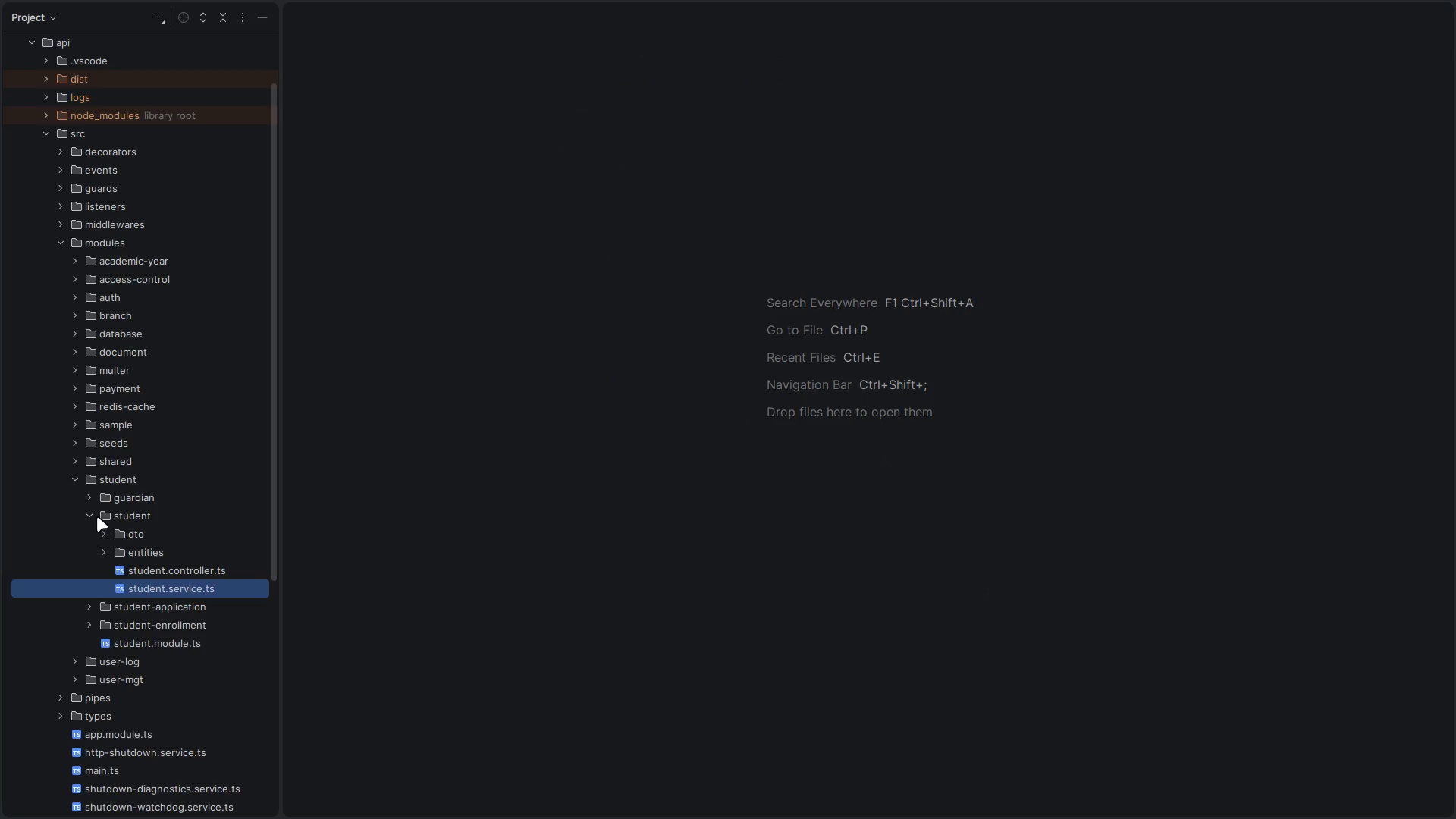 
left_click([89, 516])
 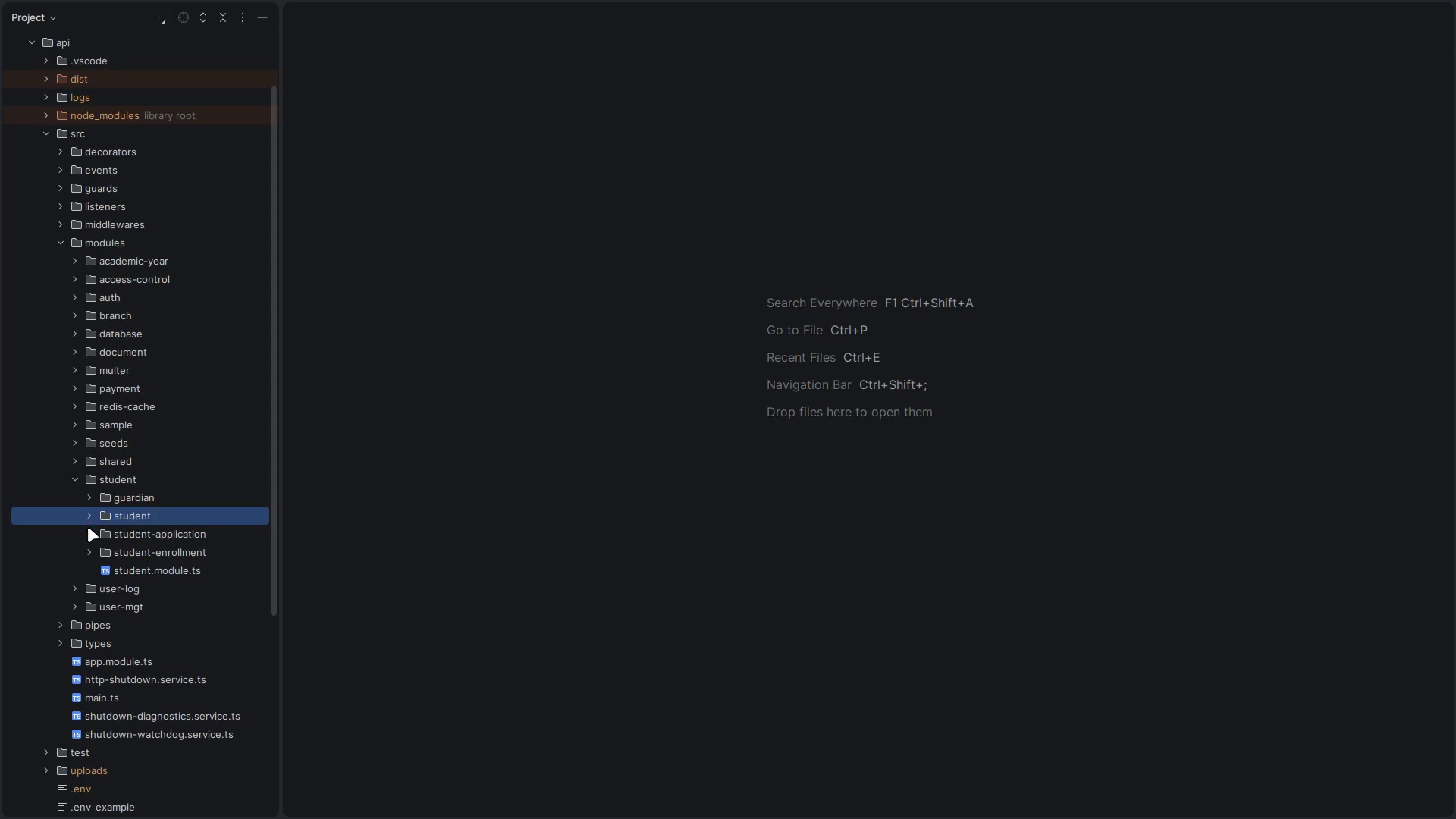 
left_click([88, 535])
 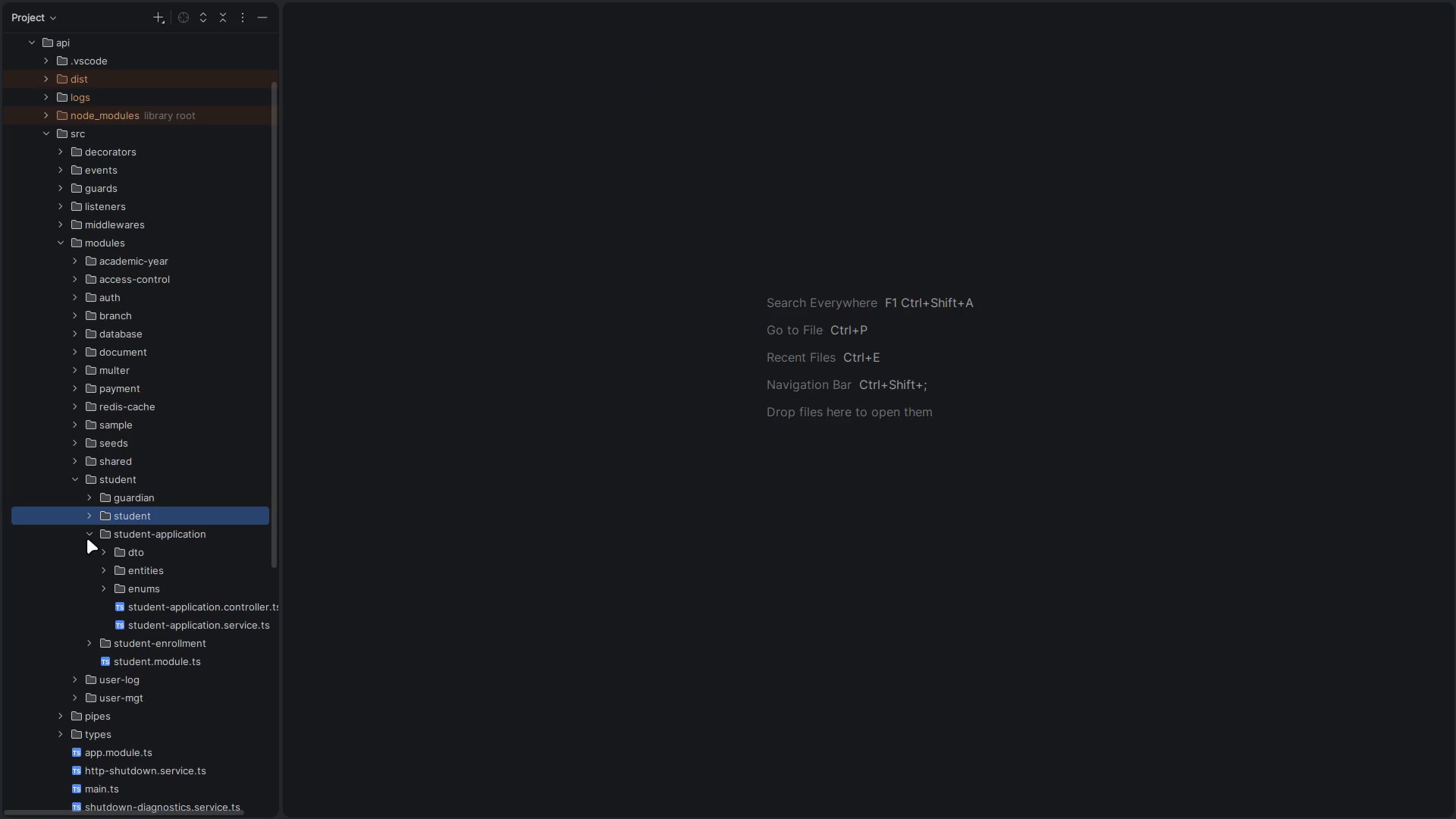 
left_click([87, 536])
 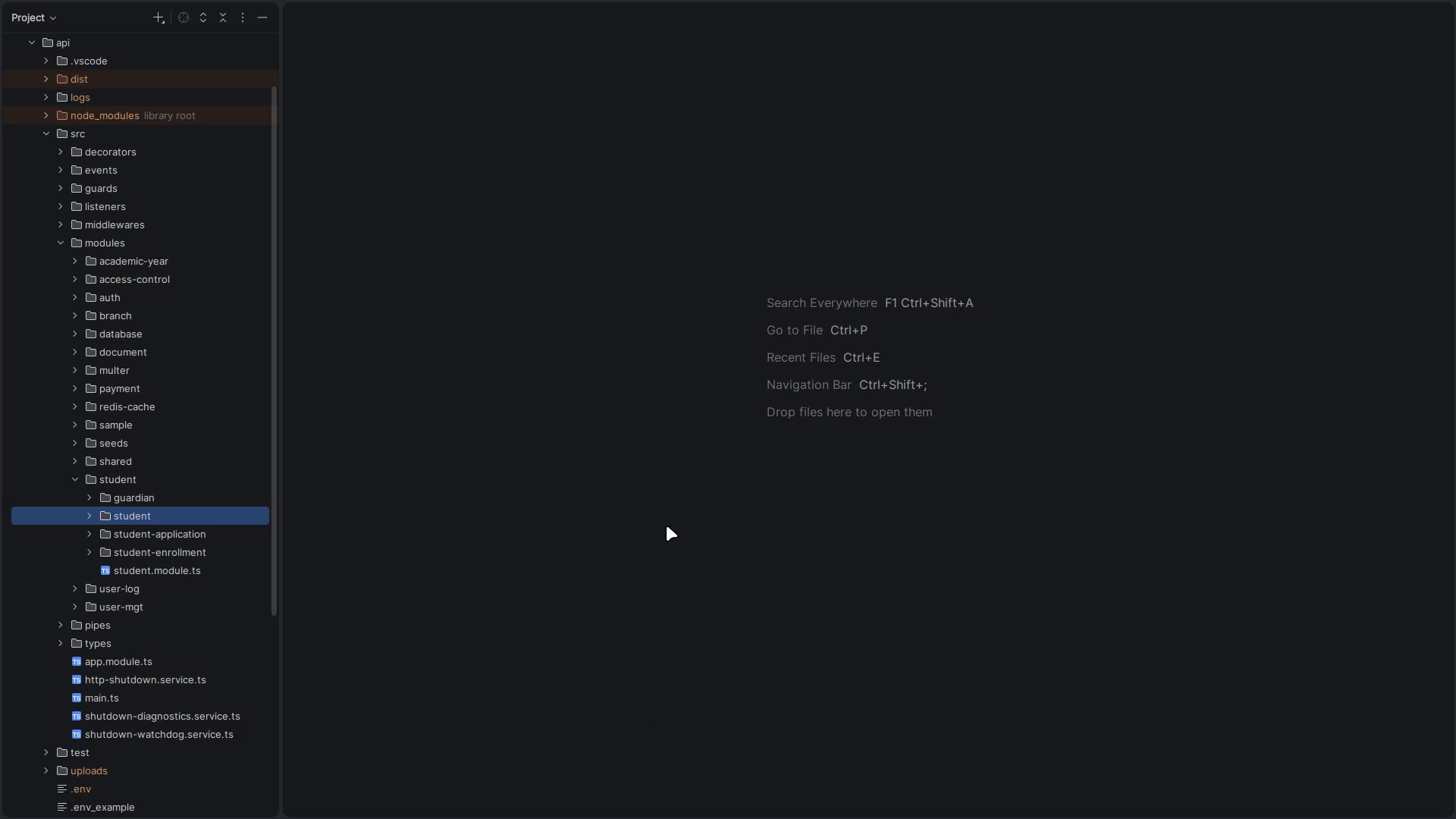 
left_click([445, 488])
 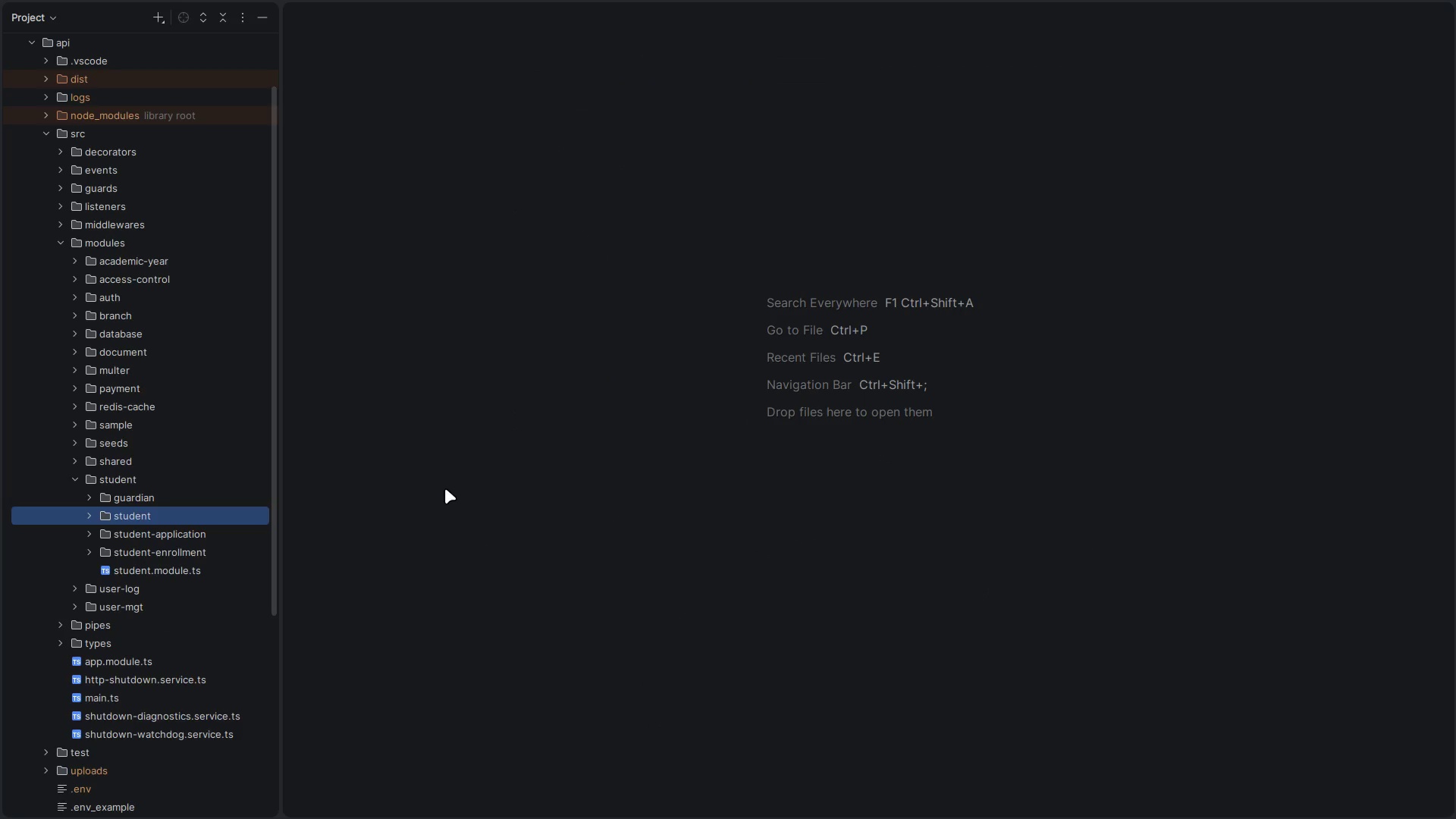 
key(Alt+AltLeft)
 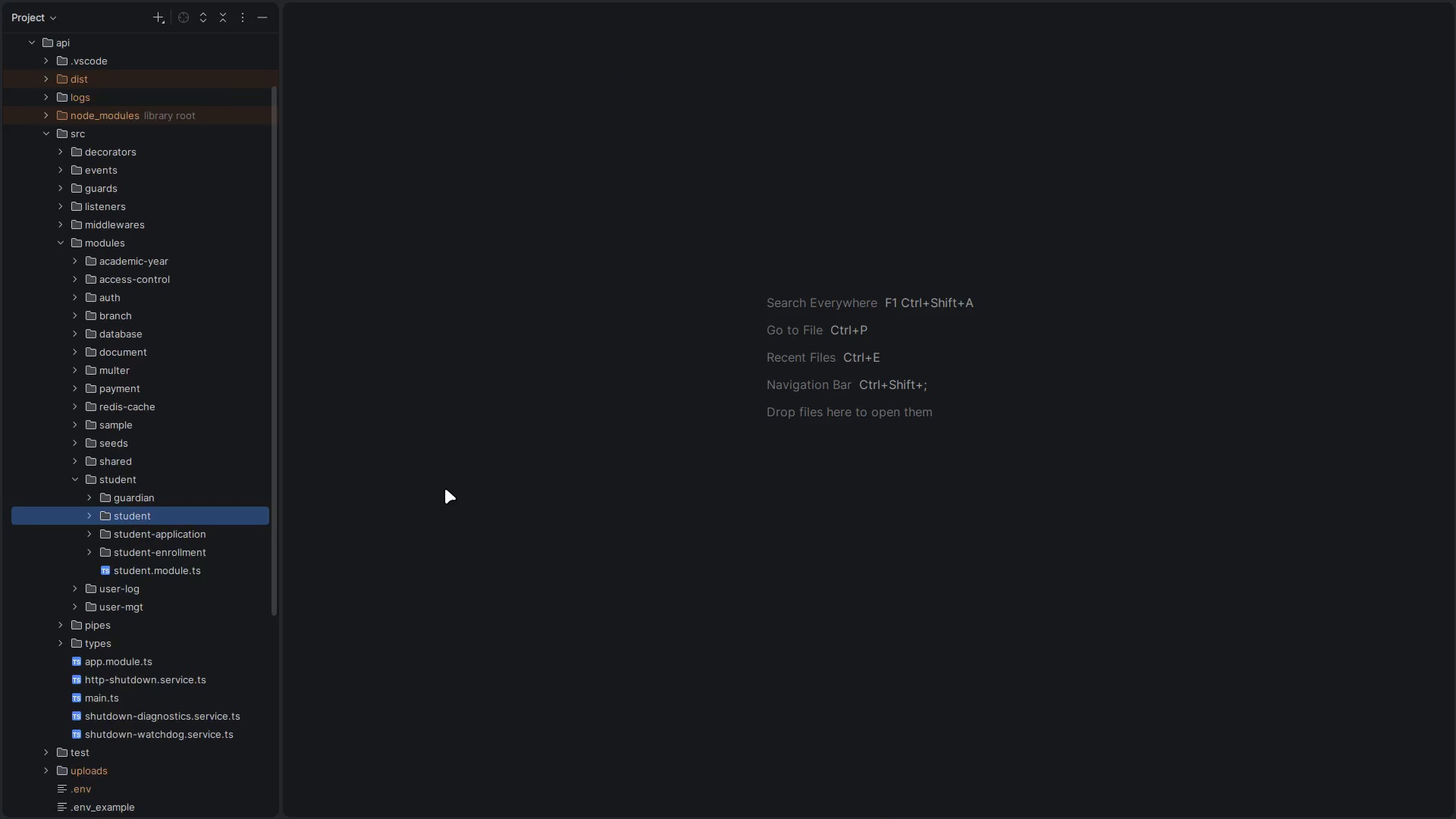 
key(Alt+Tab)